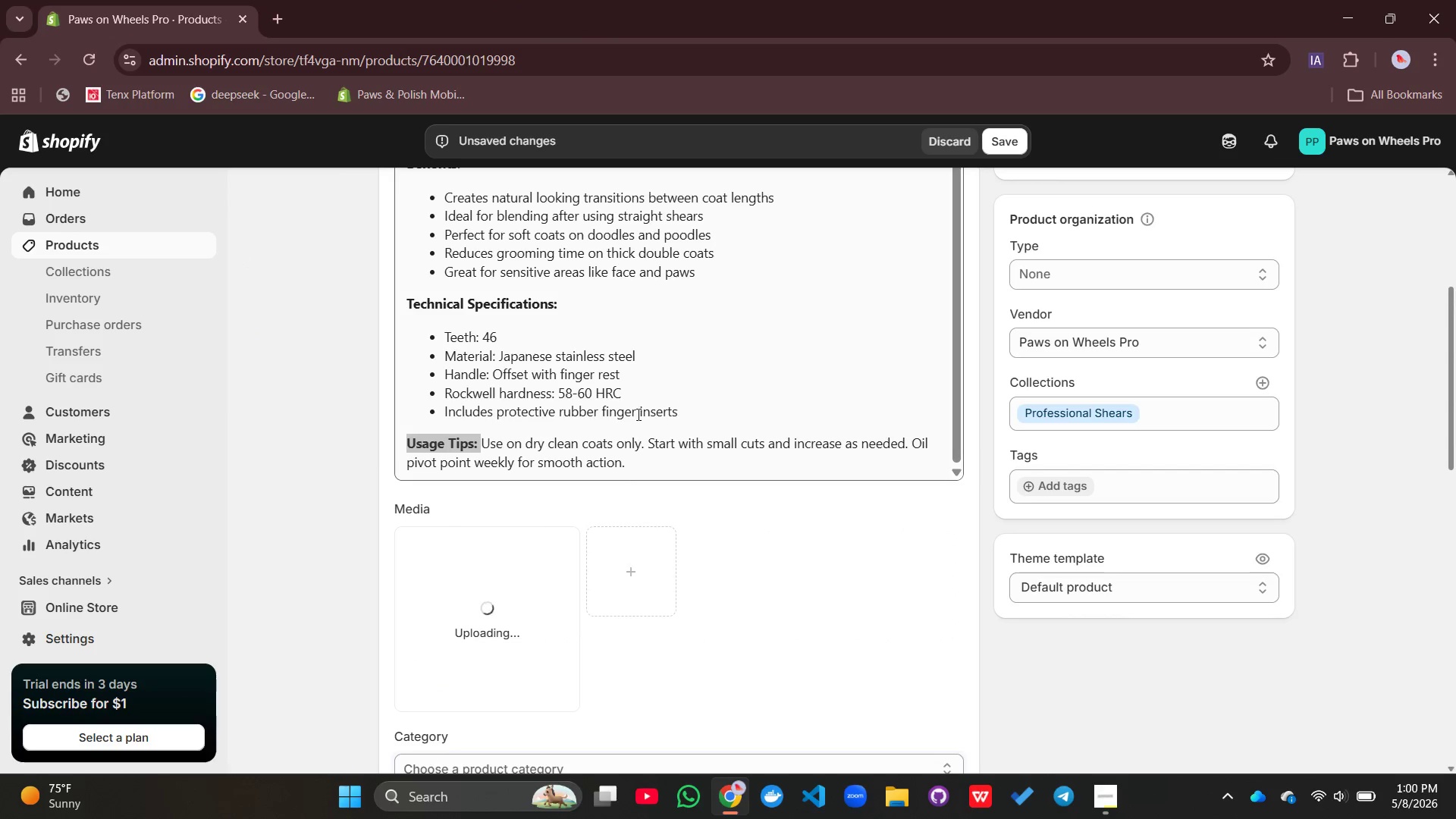 
scroll: coordinate [612, 418], scroll_direction: down, amount: 4.0
 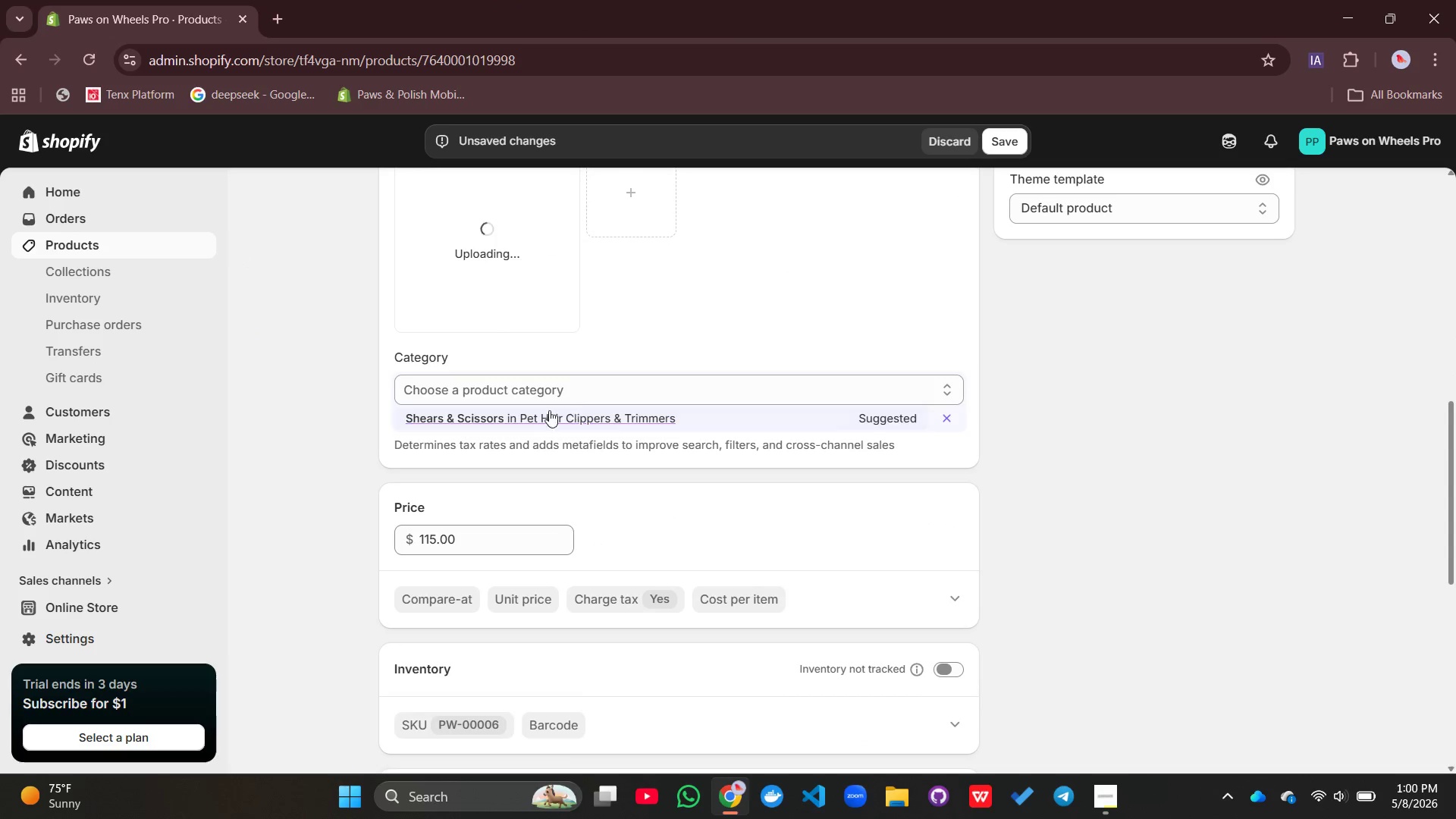 
left_click([517, 416])
 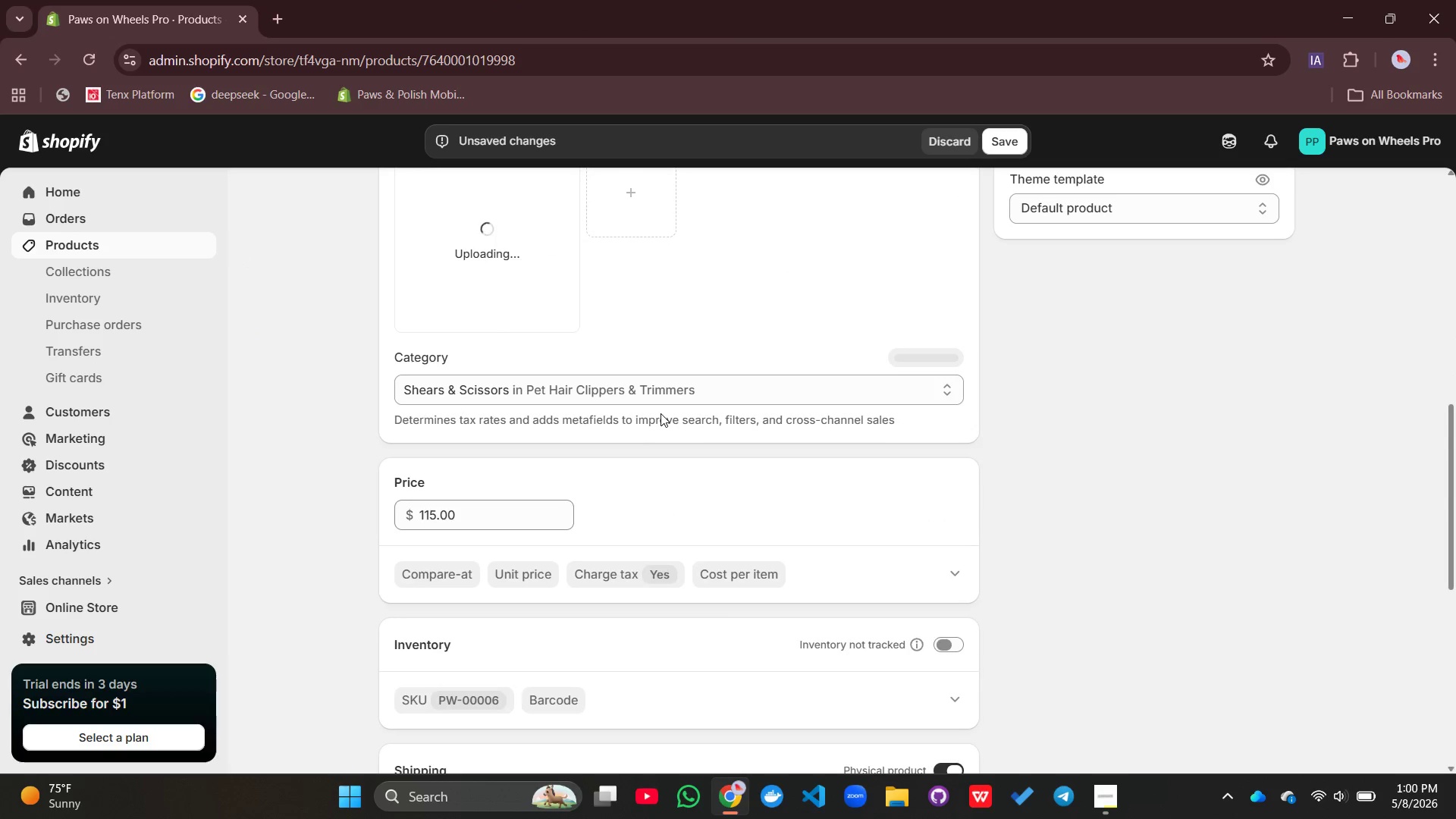 
scroll: coordinate [661, 413], scroll_direction: down, amount: 3.0
 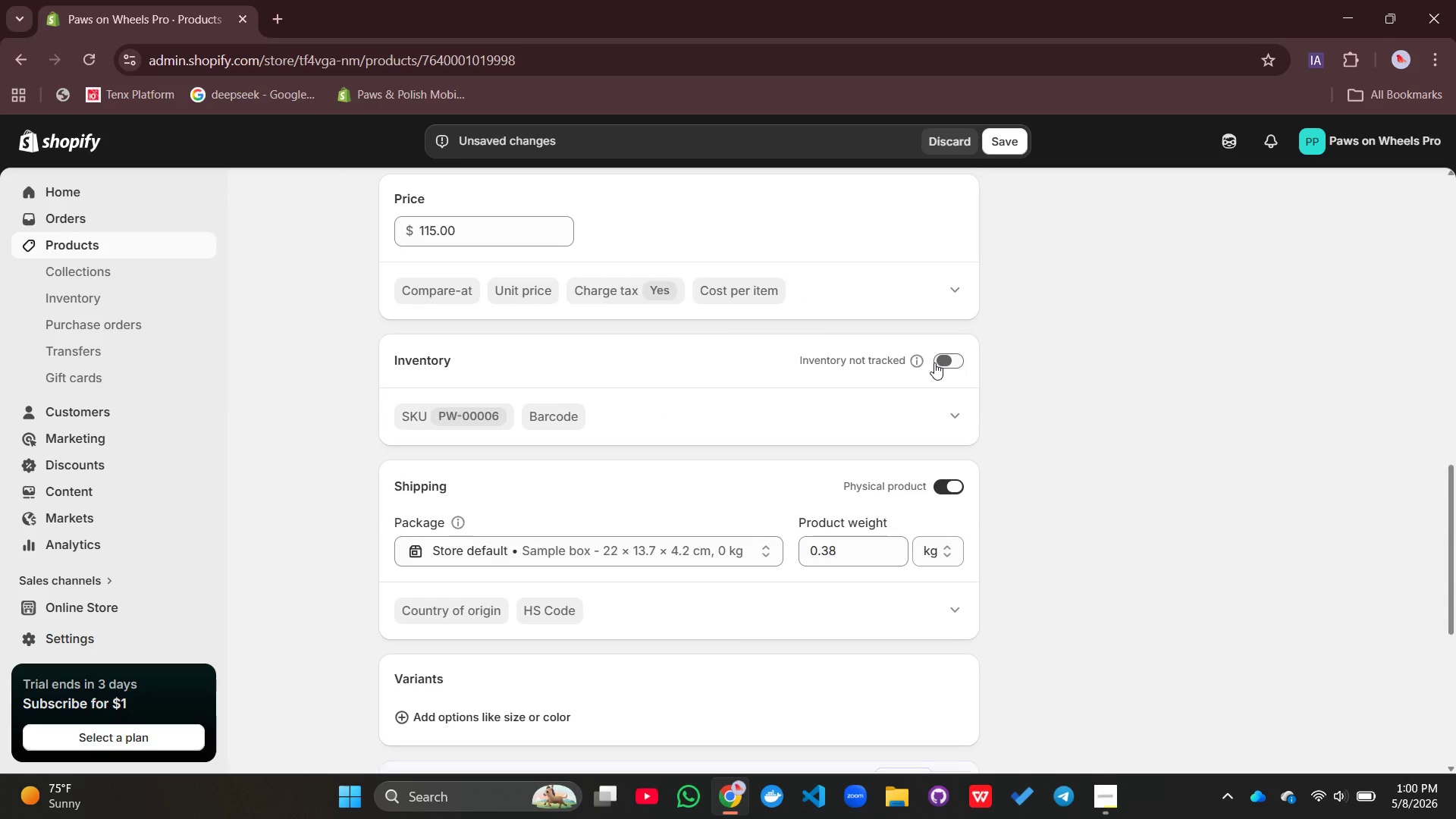 
wait(6.35)
 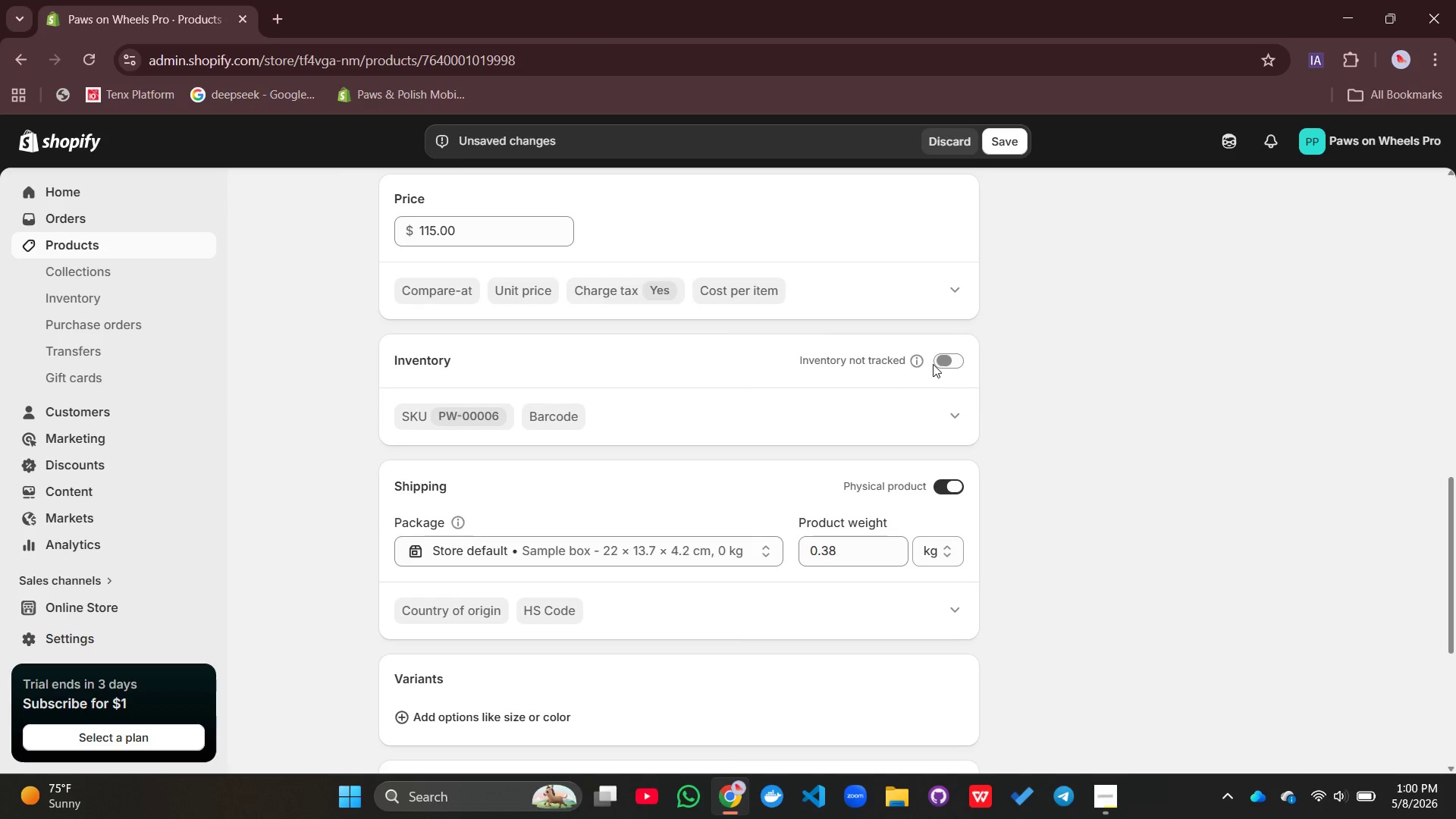 
left_click([963, 355])
 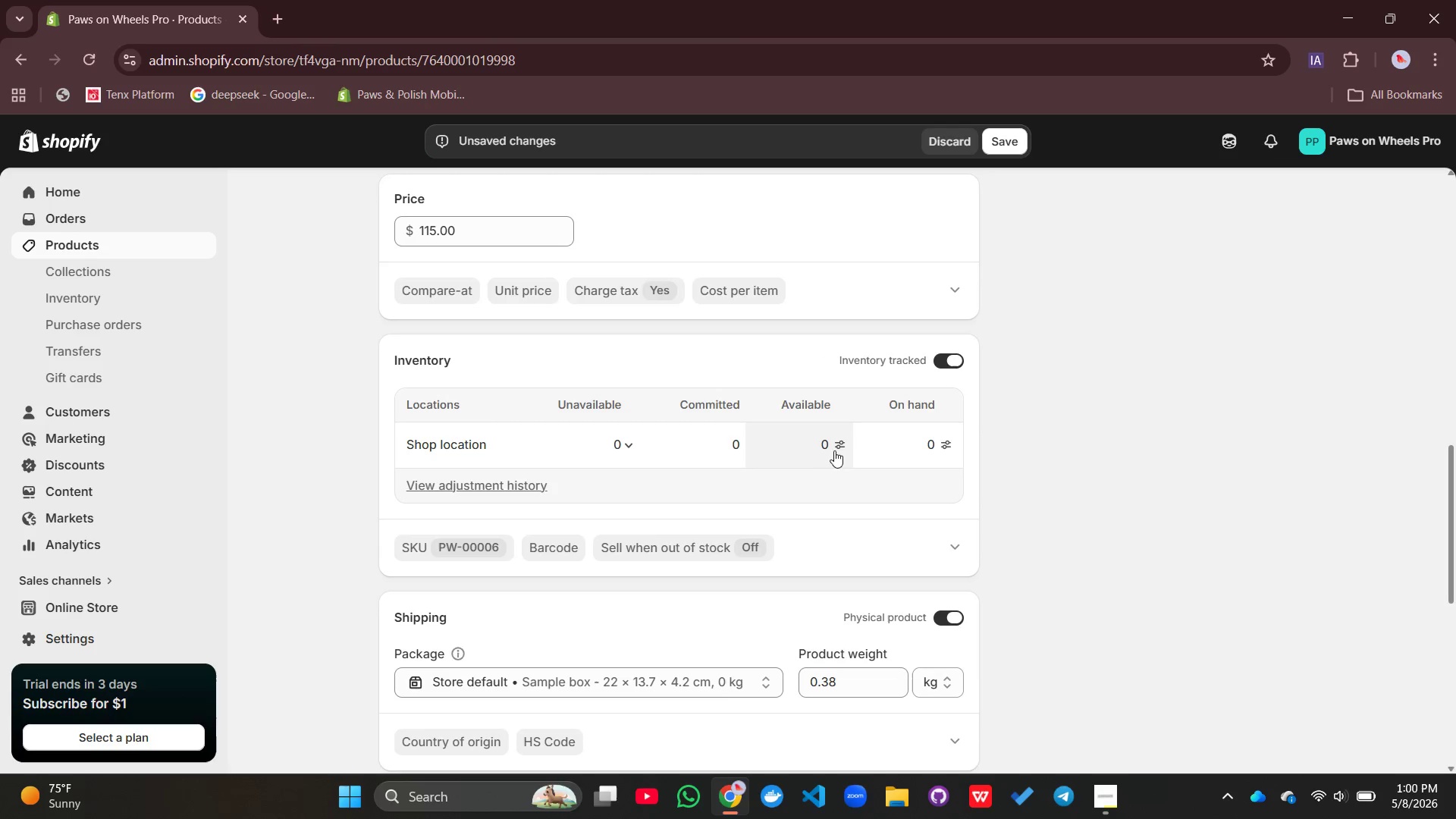 
left_click([824, 446])
 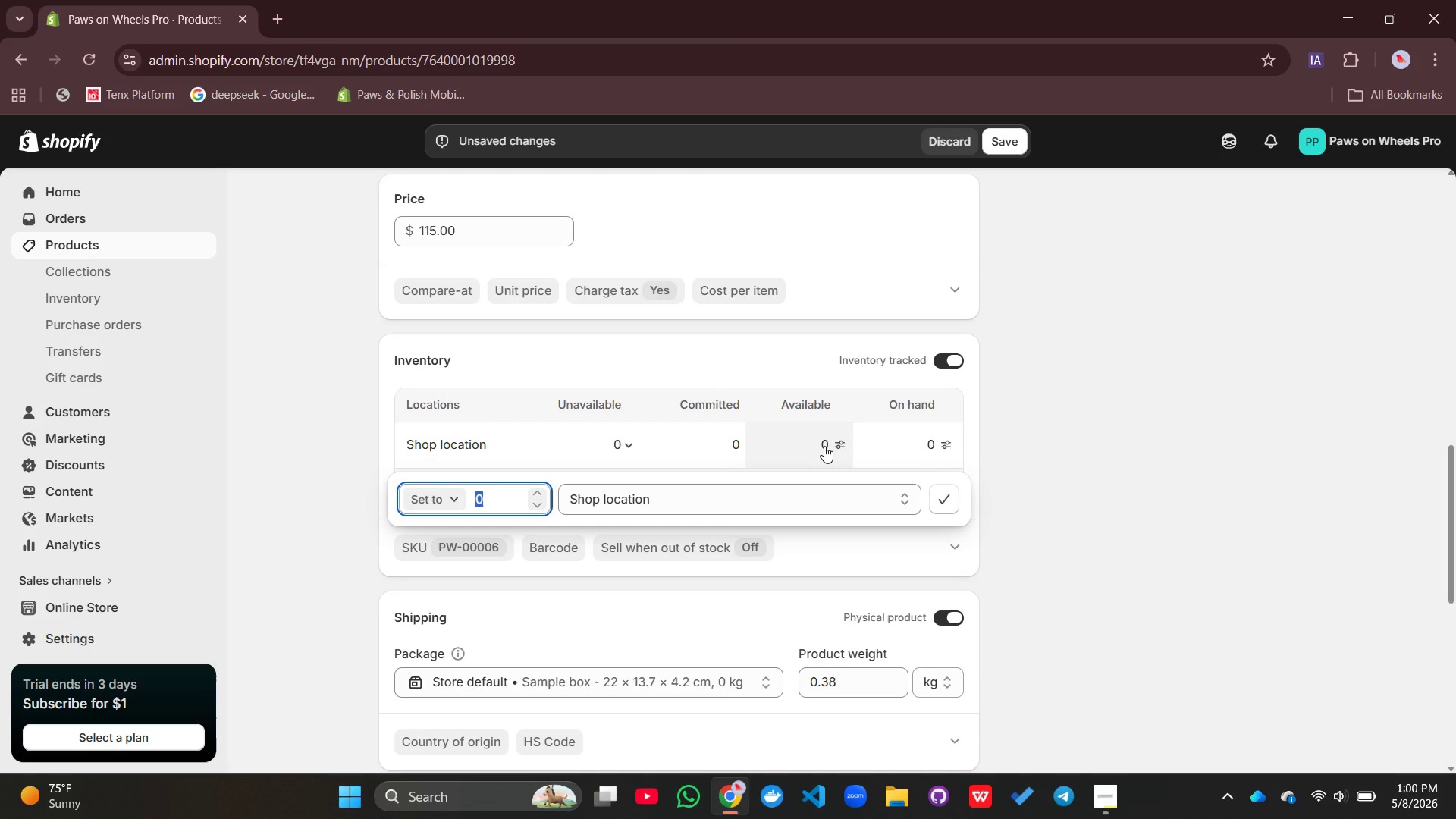 
type(5)
key(Backspace)
type(60)
 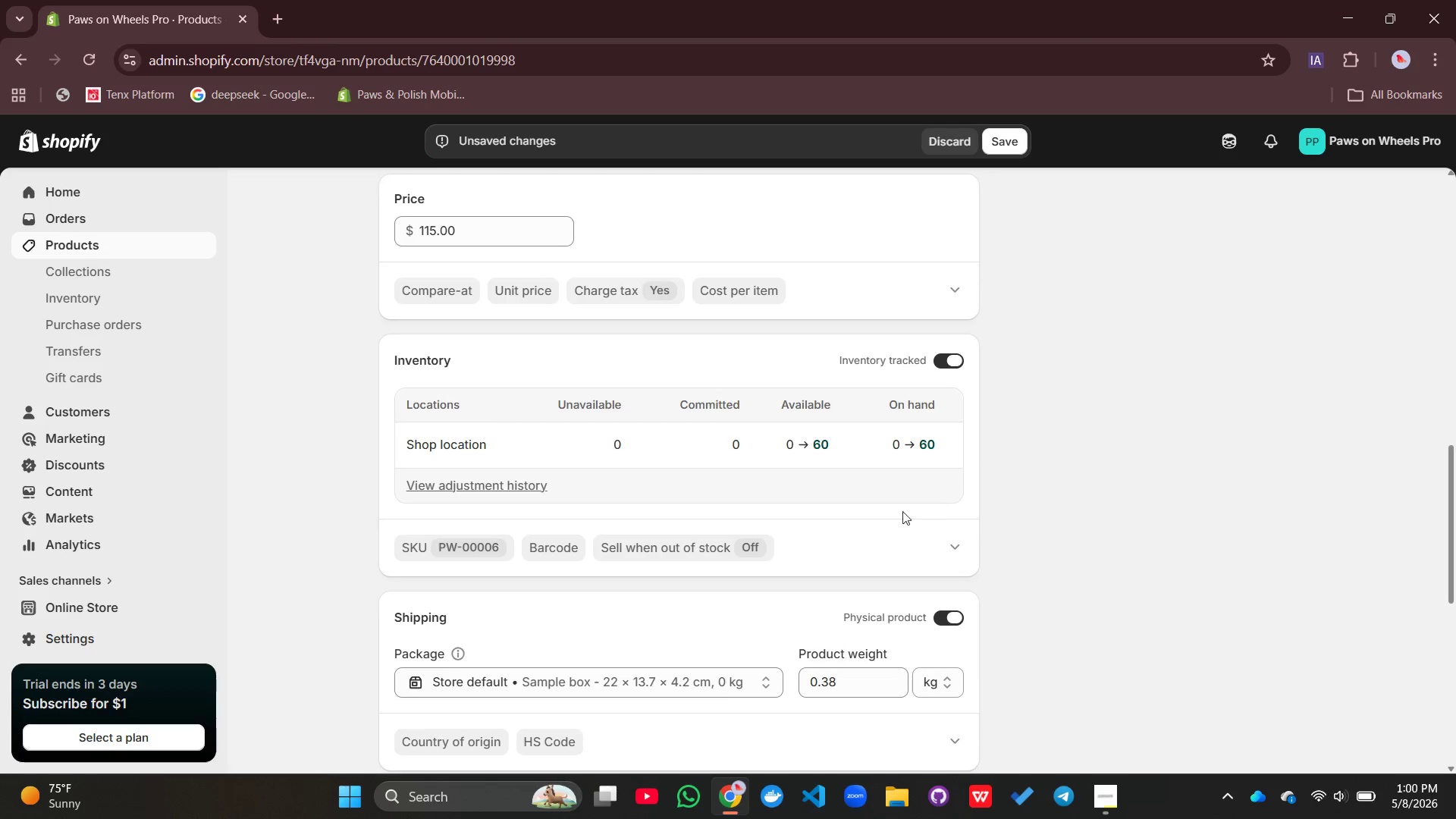 
scroll: coordinate [808, 549], scroll_direction: down, amount: 10.0
 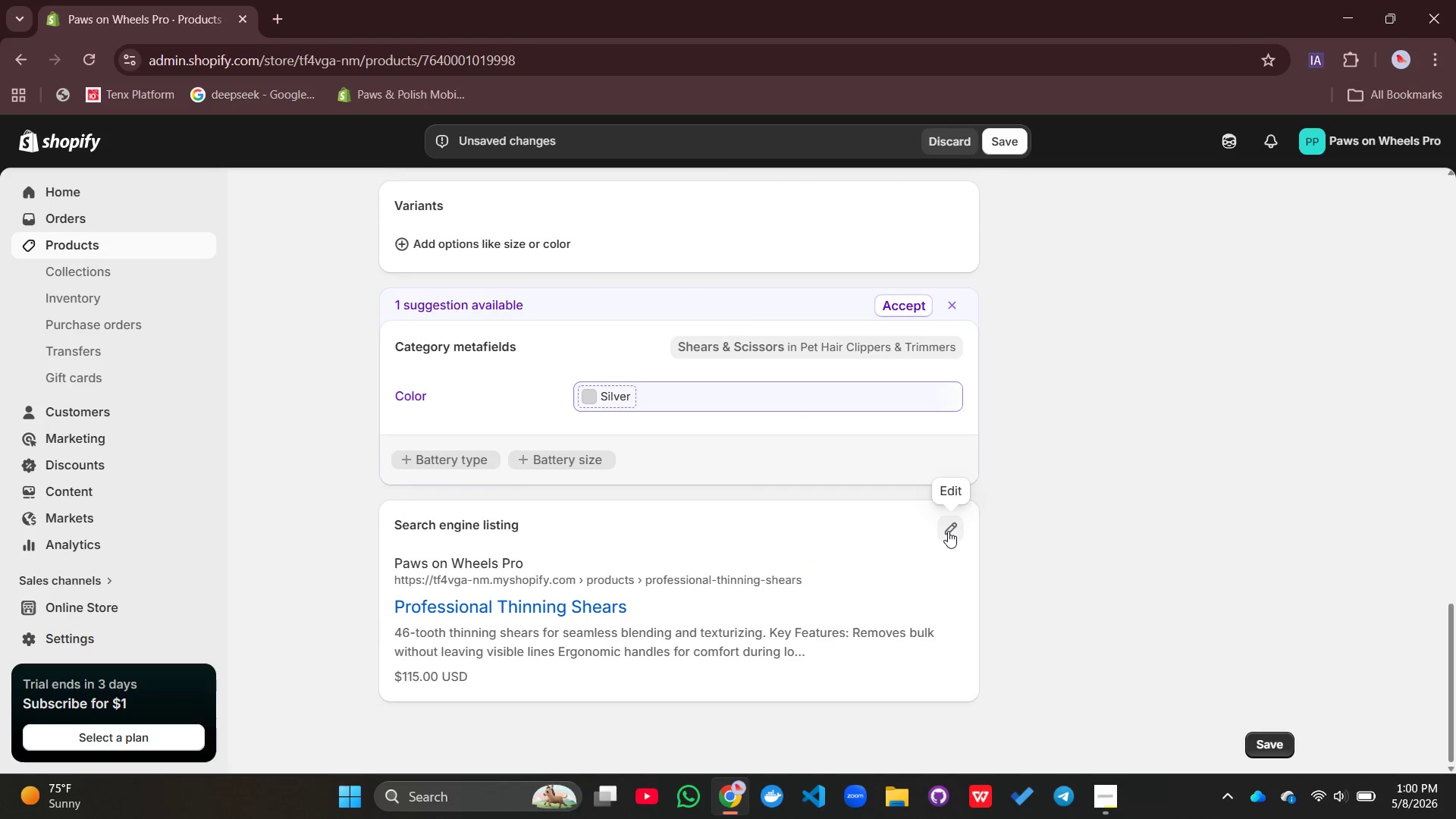 
left_click([948, 531])
 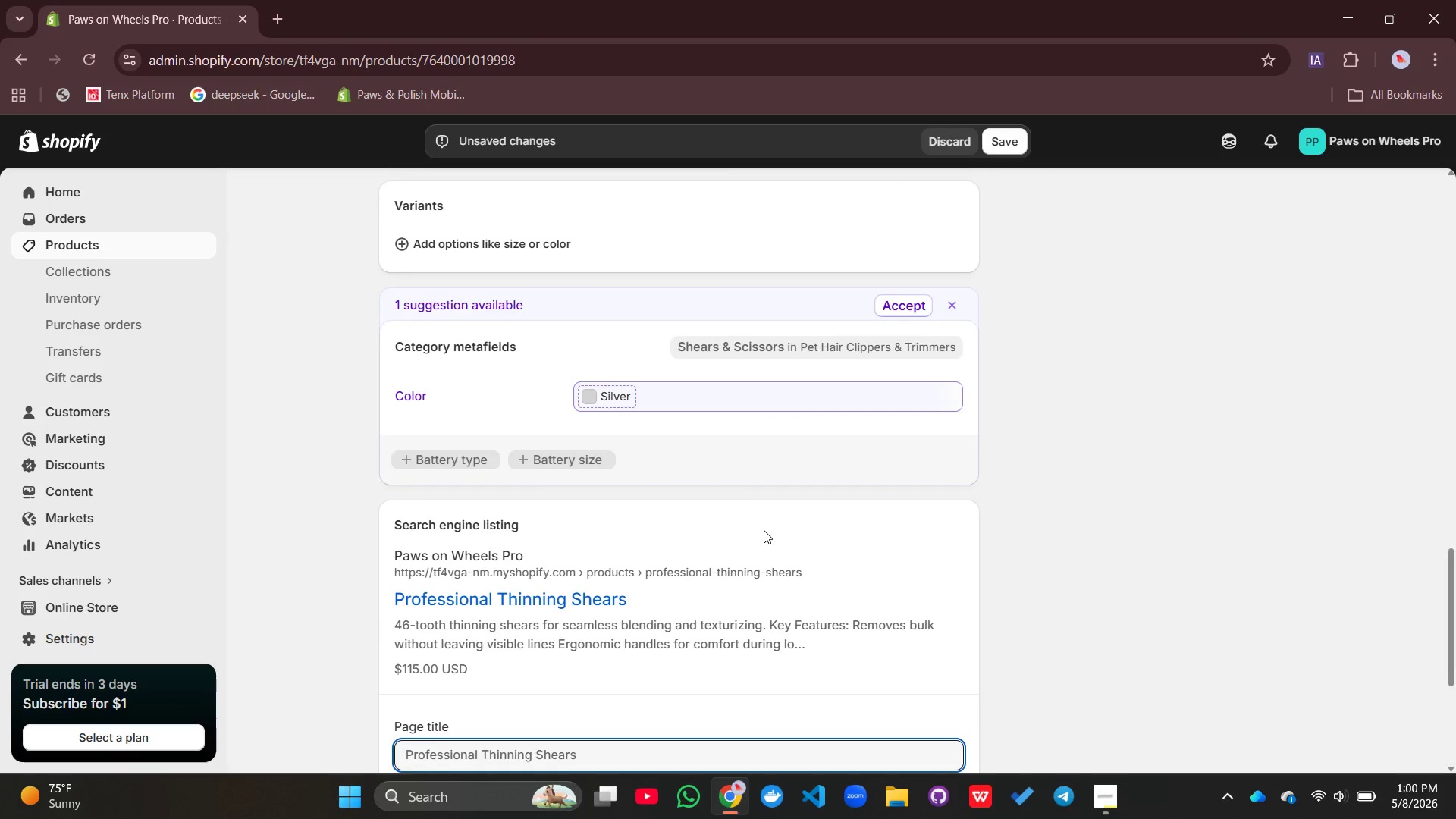 
scroll: coordinate [761, 534], scroll_direction: down, amount: 4.0
 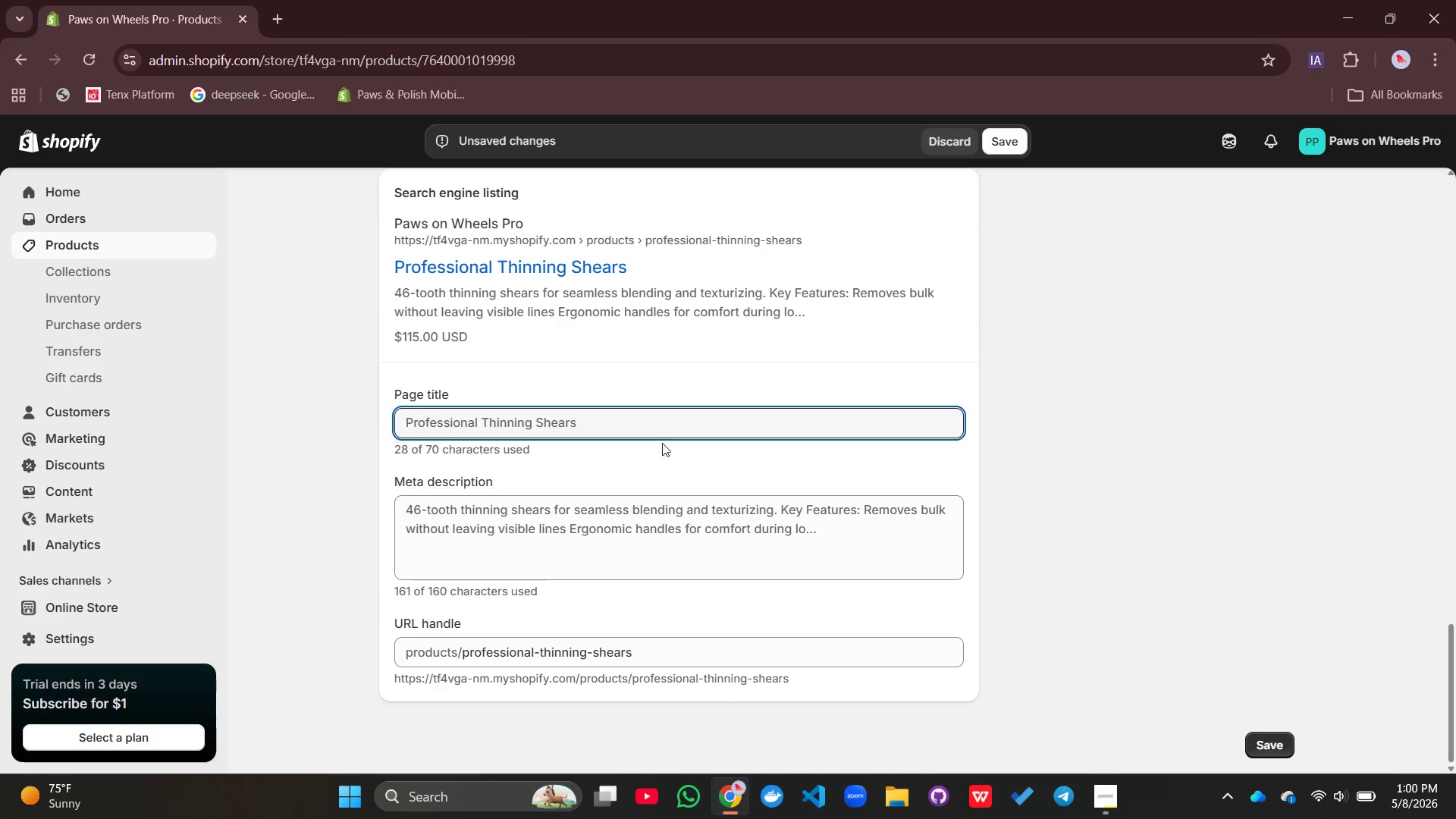 
left_click([662, 424])
 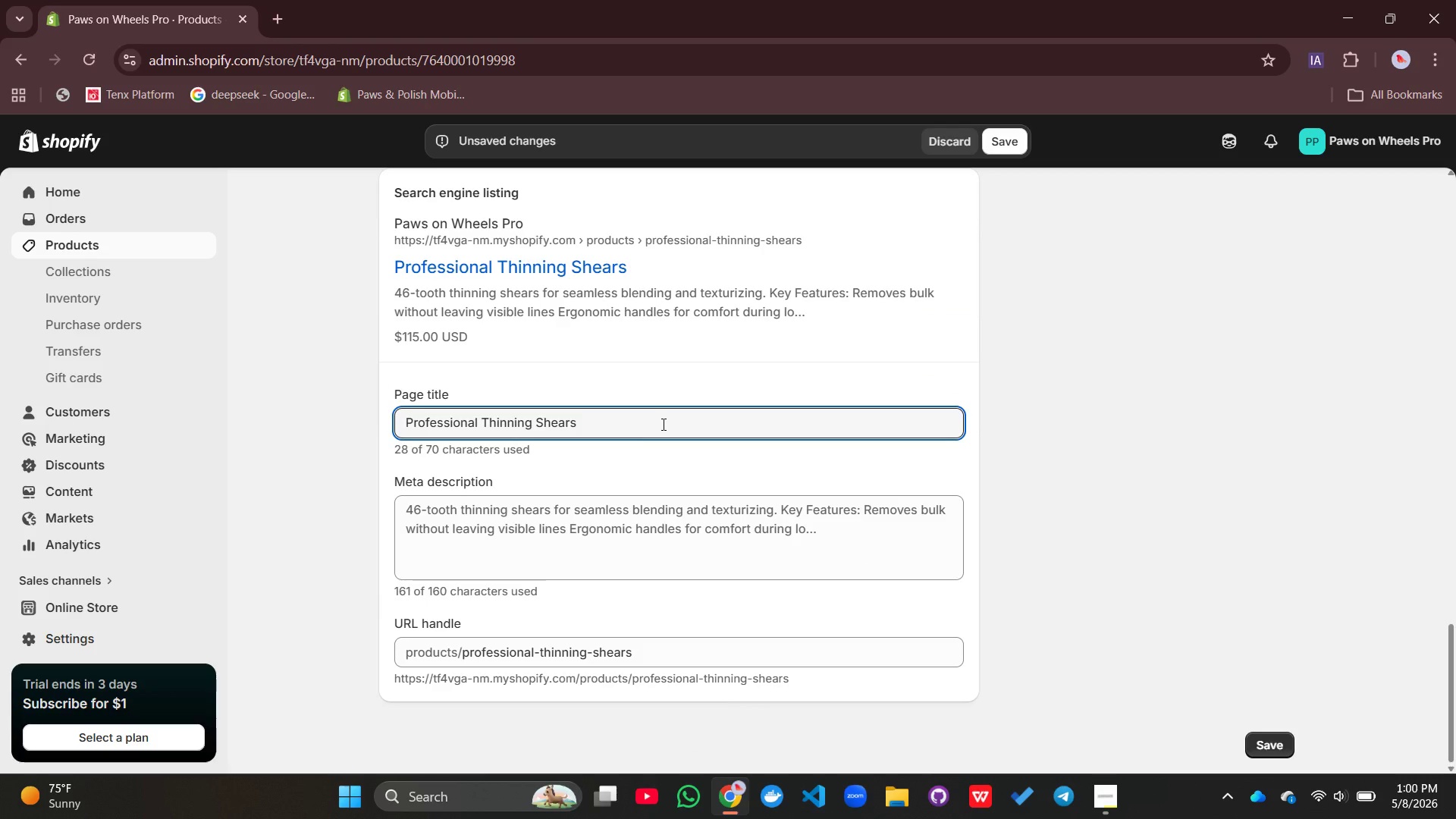 
type( | Blending Shears for pet)
 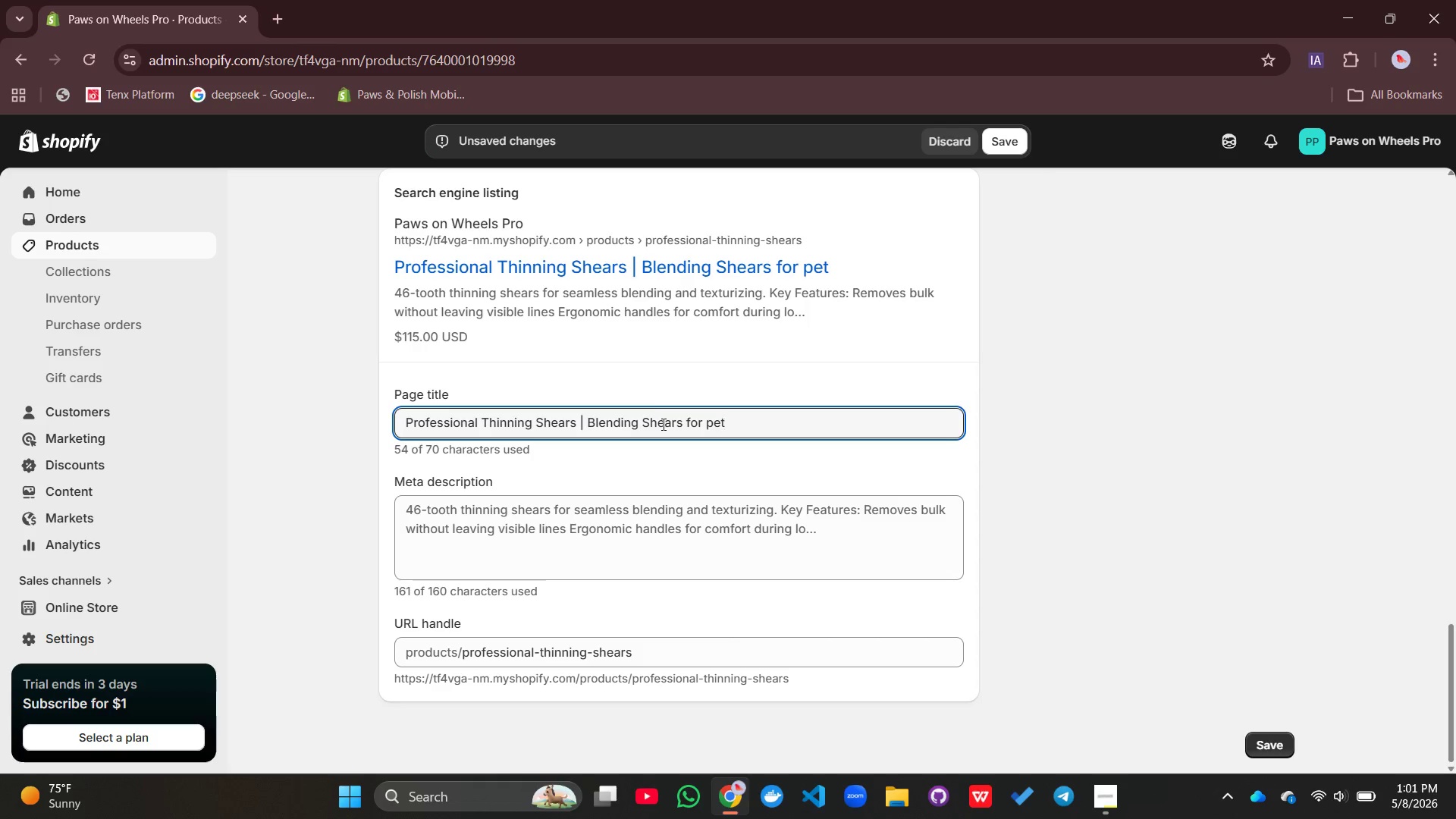 
key(Backspace)
key(Backspace)
key(Backspace)
type(Pet F)
key(Backspace)
type(Groomers)
 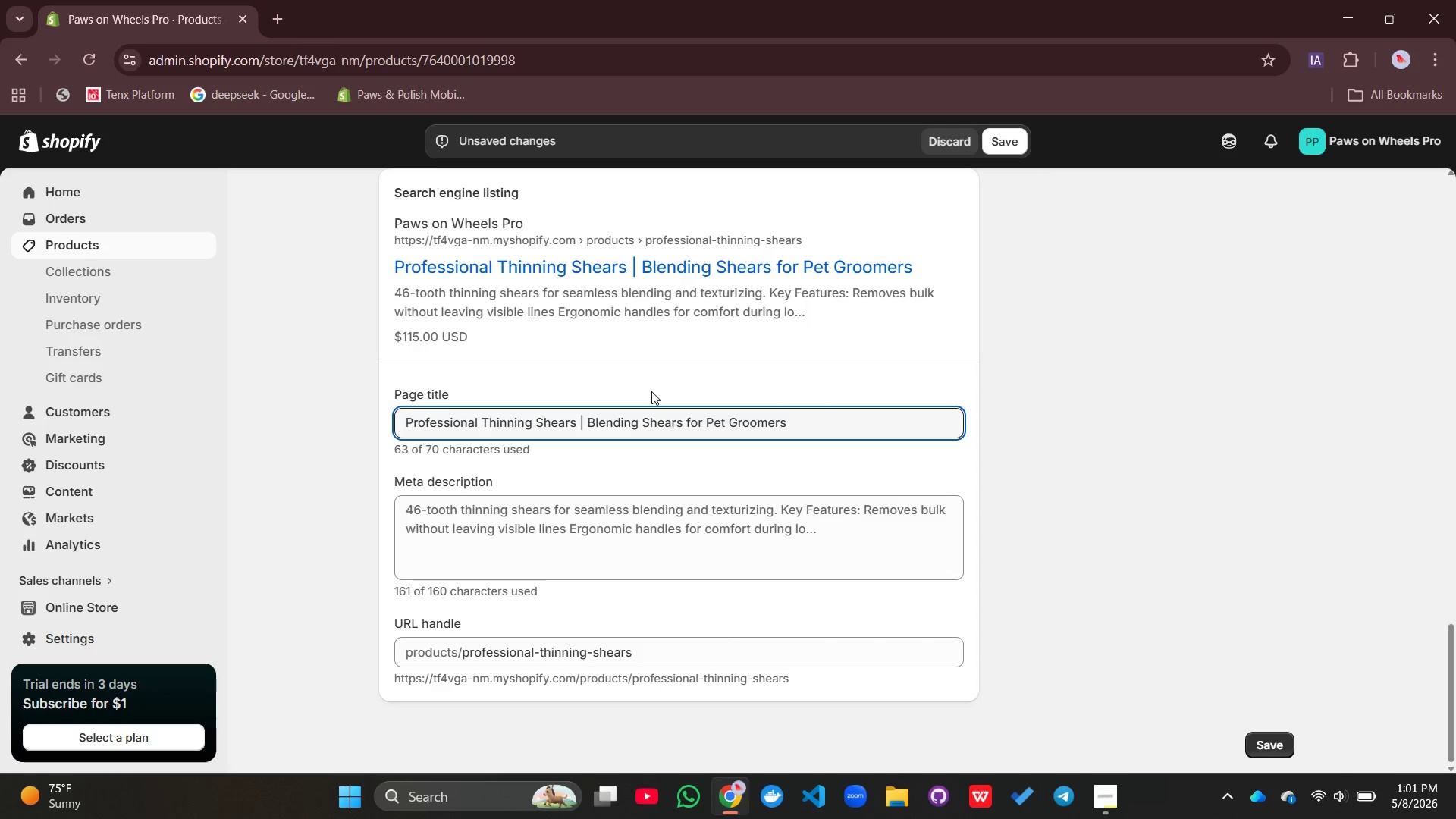 
left_click([468, 539])
 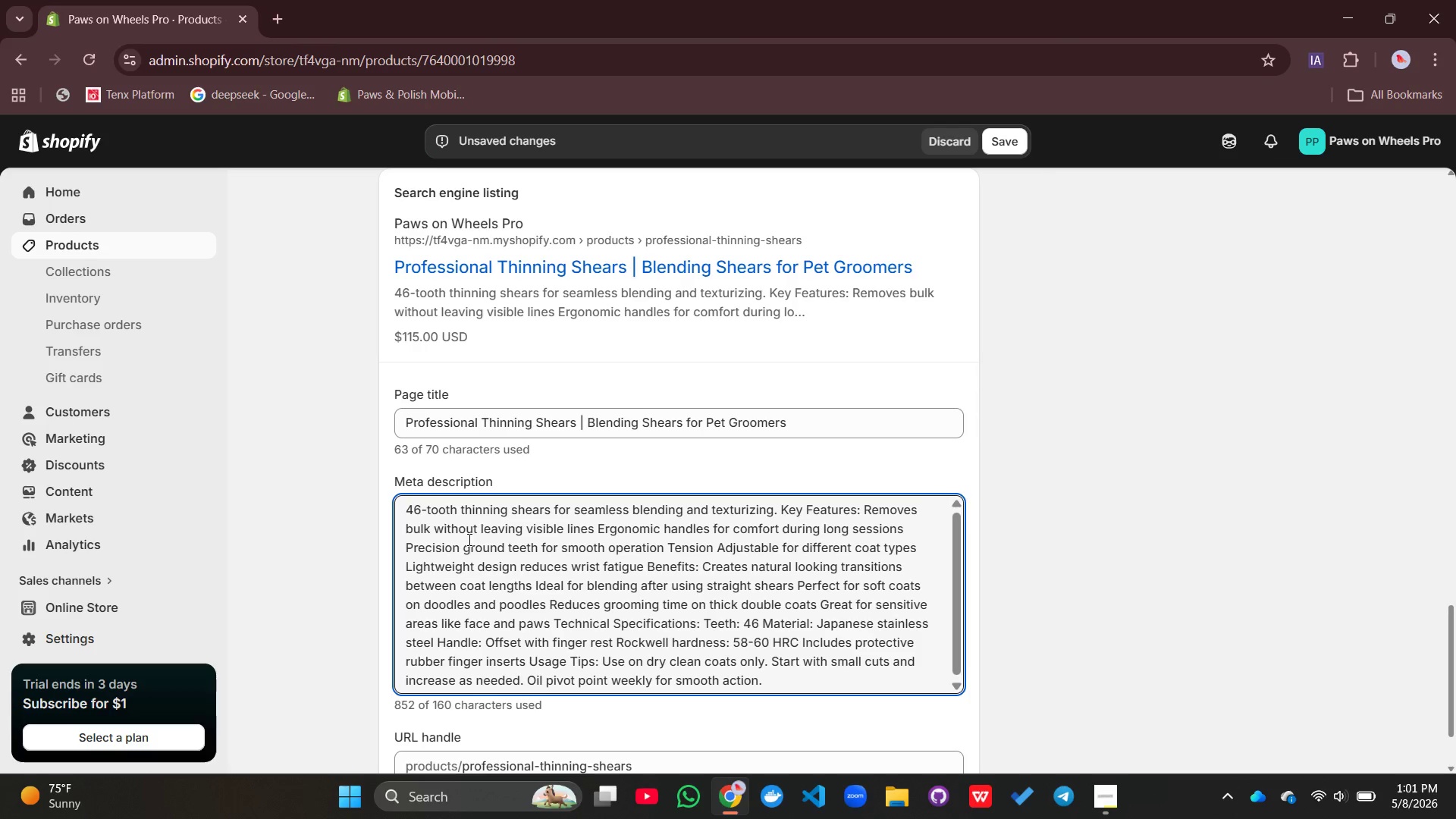 
key(Control+A)
 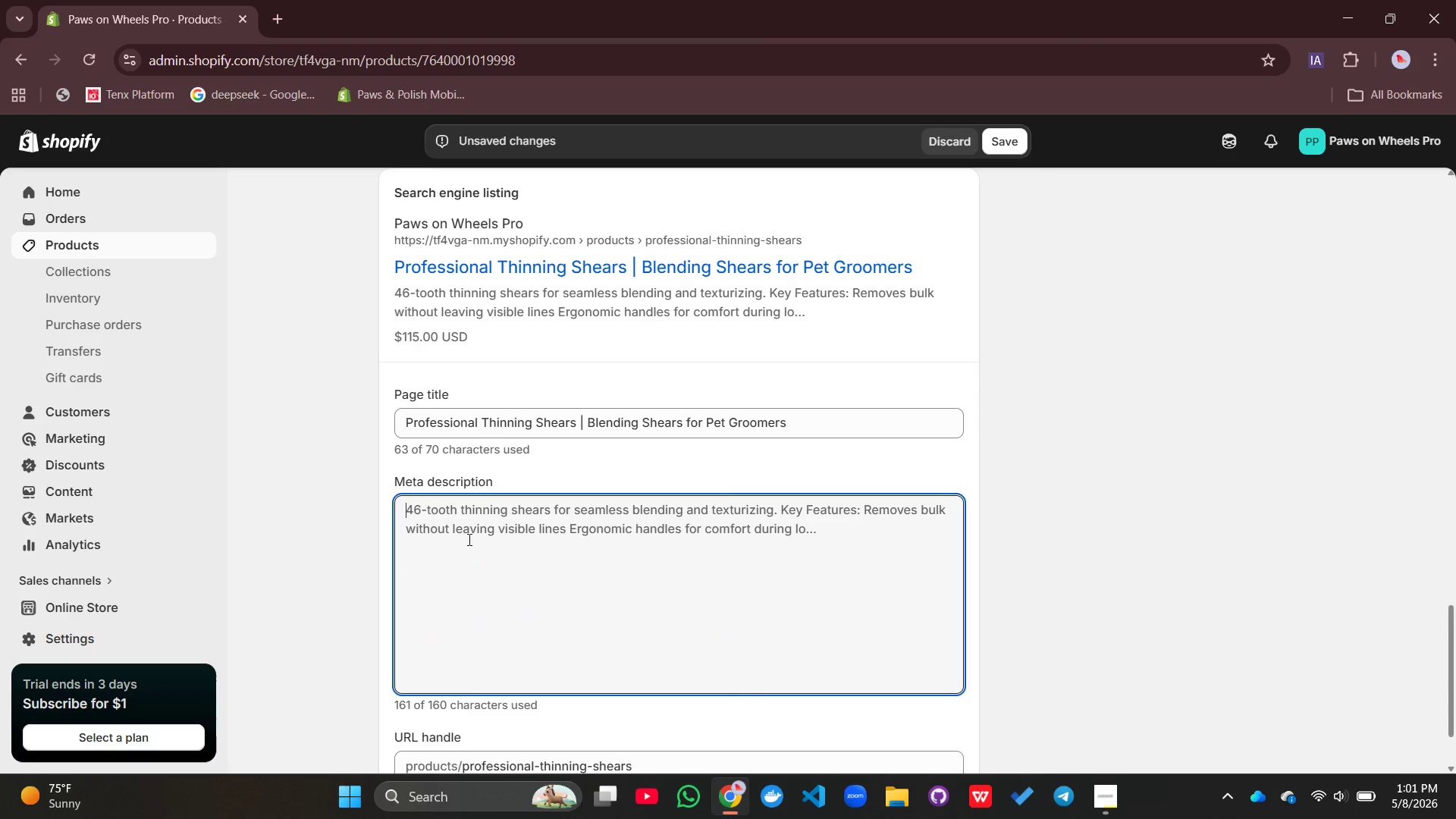 
key(Backspace)
type(46-tooth thining shears for seamless blending and texturizing. Removes bulk without lines. Perfect for mobile )
 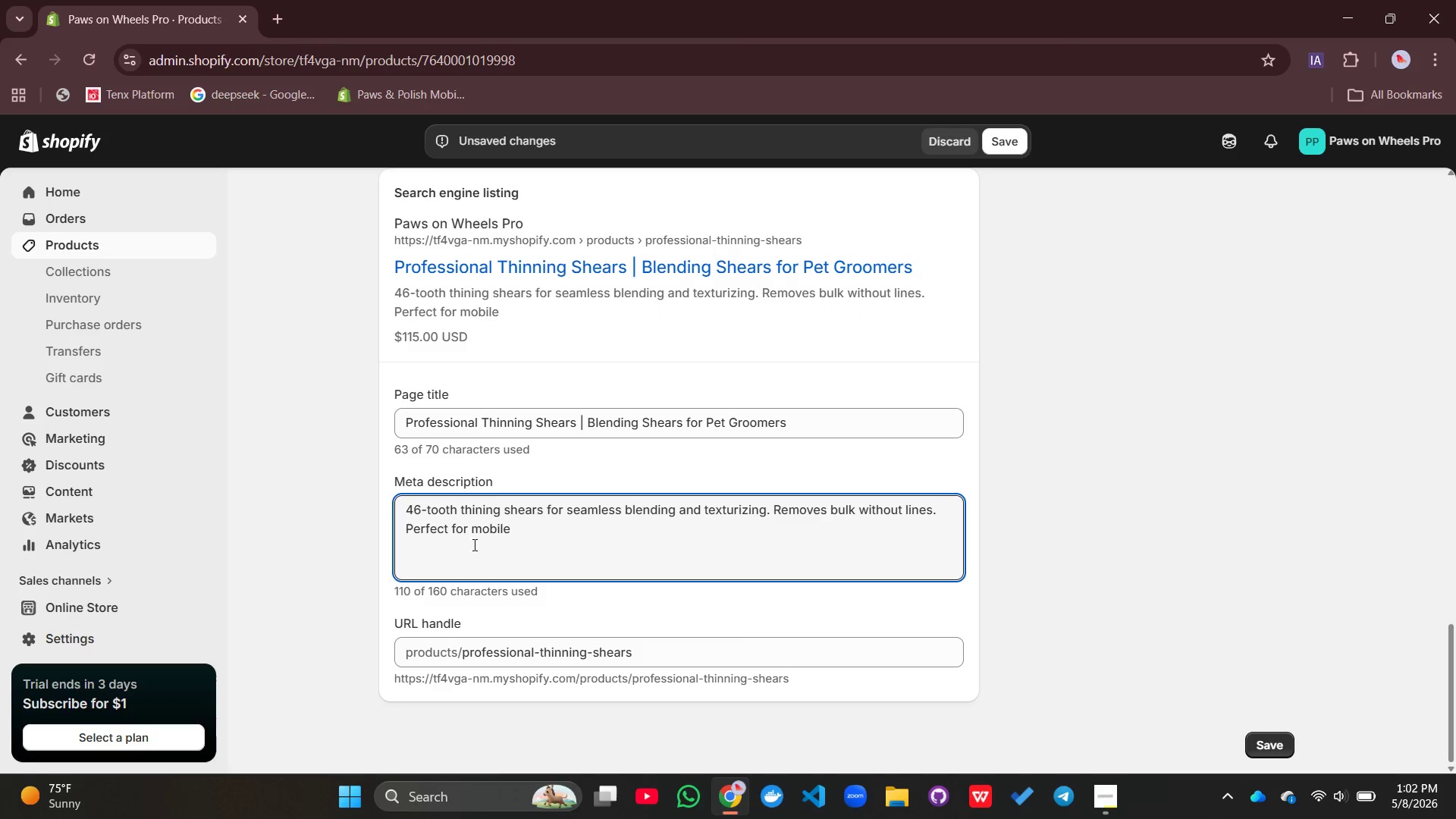 
type(grooming professiona;)
key(Backspace)
type(ls')
key(Backspace)
type(;)
key(Backspace)
type(.)
 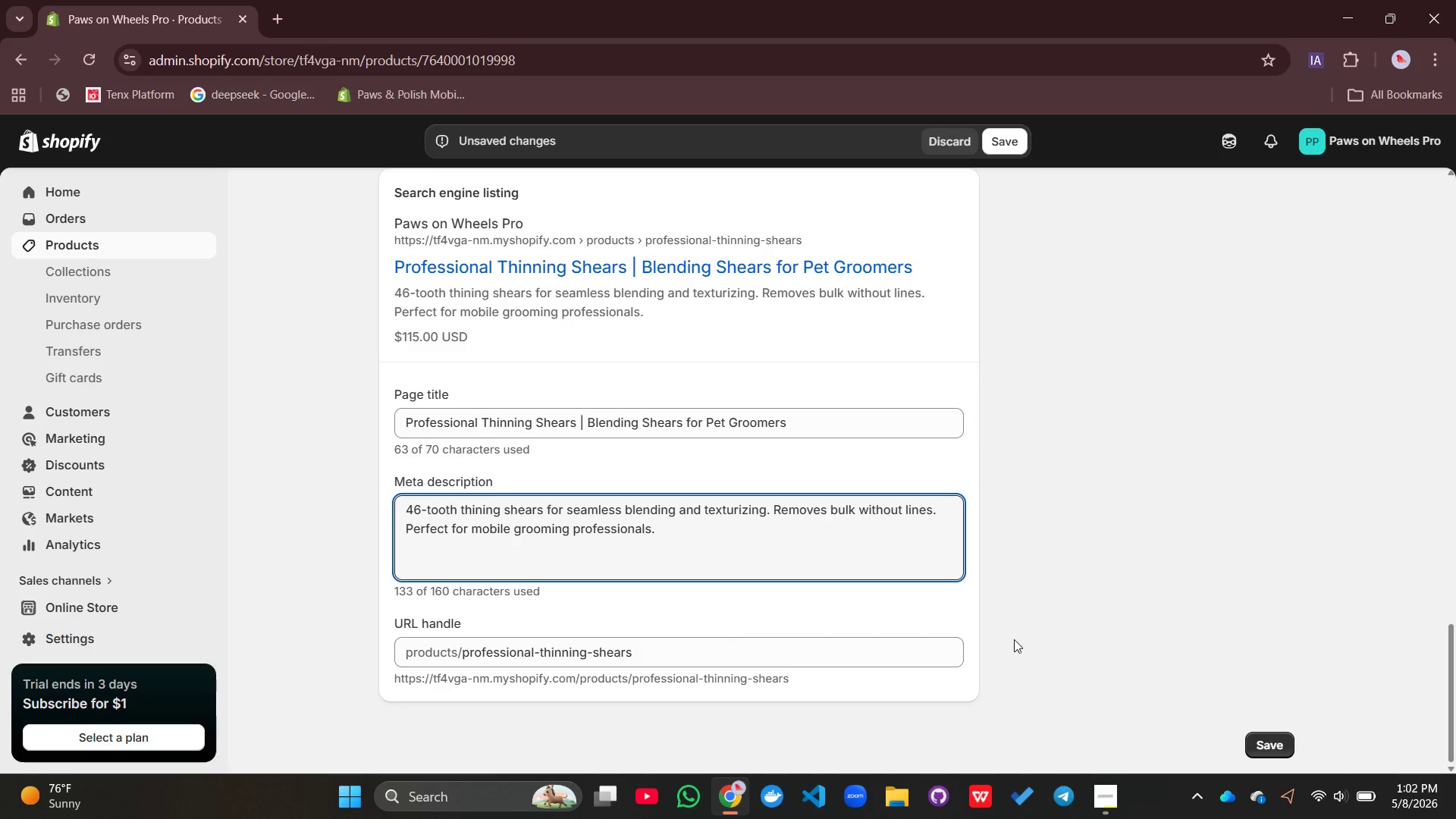 
scroll: coordinate [994, 619], scroll_direction: up, amount: 19.0
 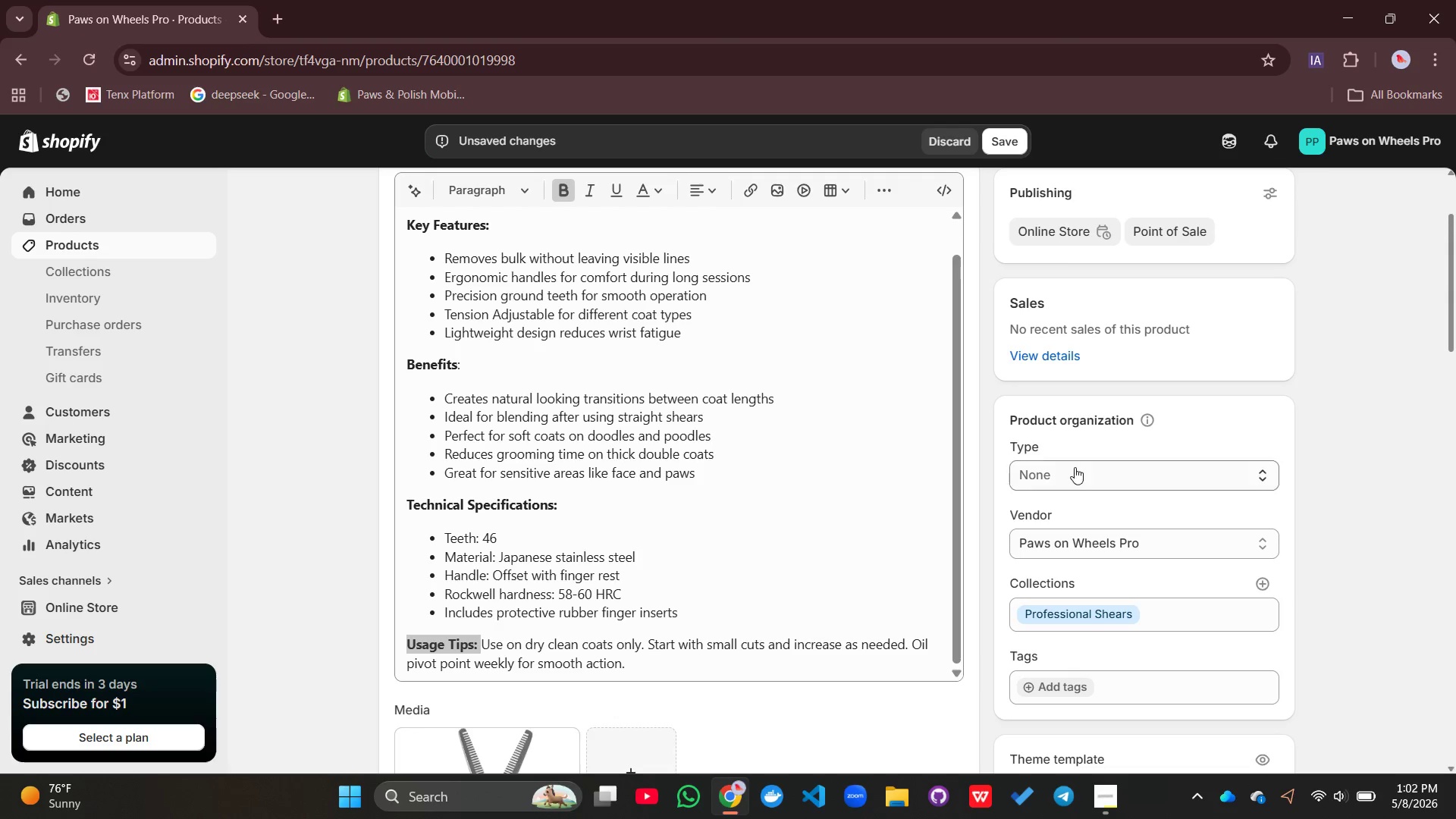 
left_click([1074, 475])
 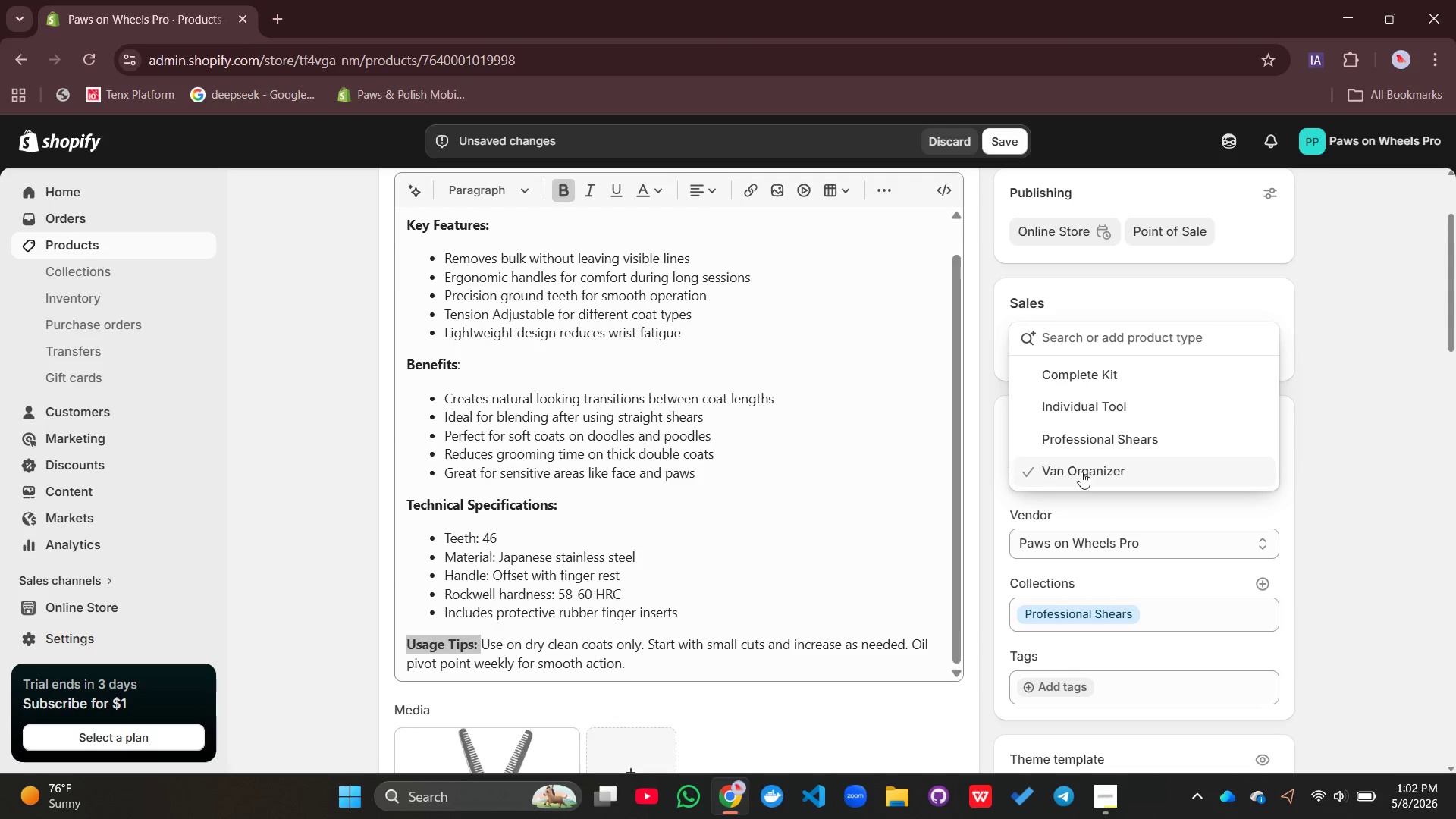 
left_click([1092, 441])
 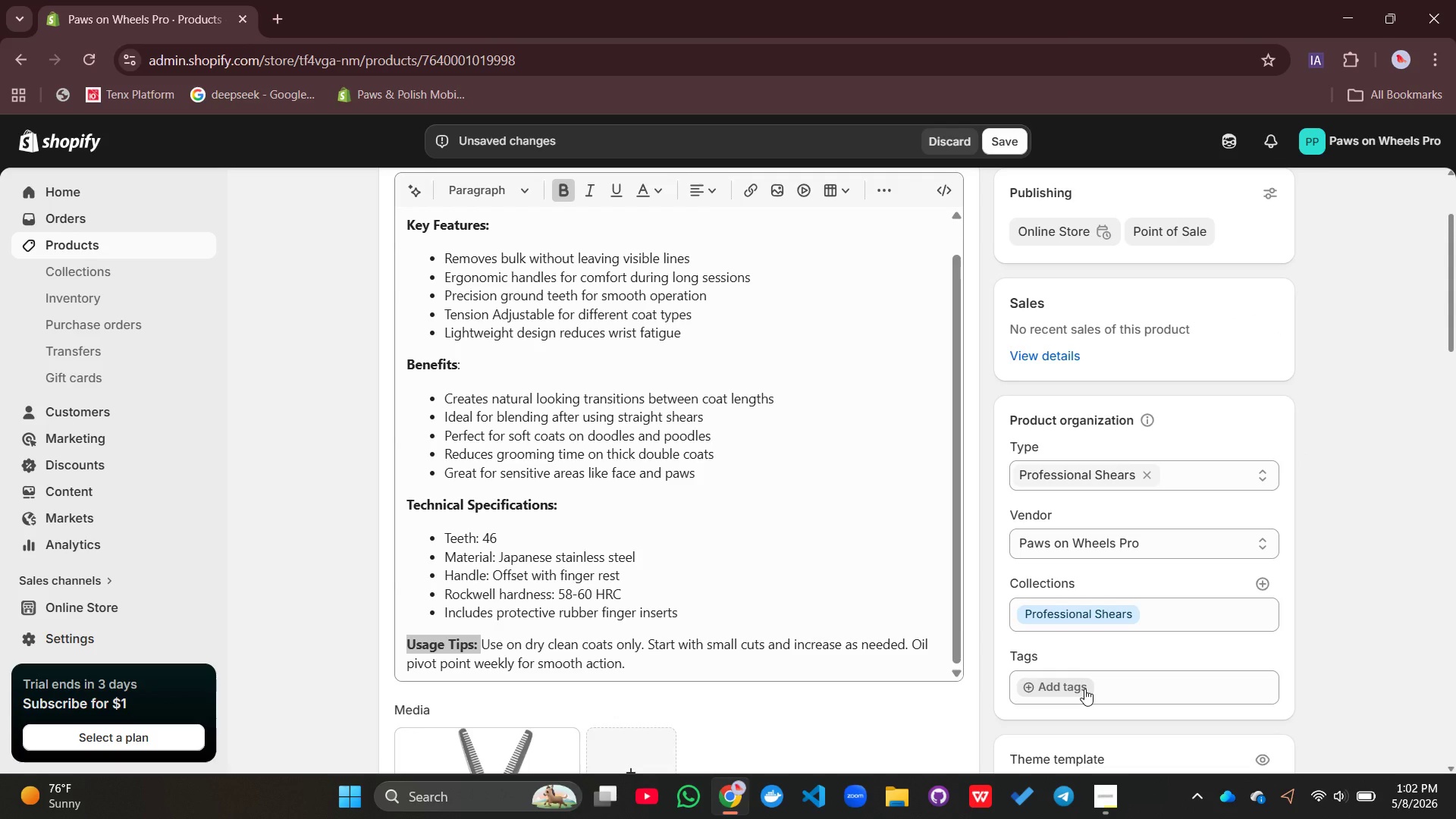 
scroll: coordinate [1085, 688], scroll_direction: down, amount: 2.0
 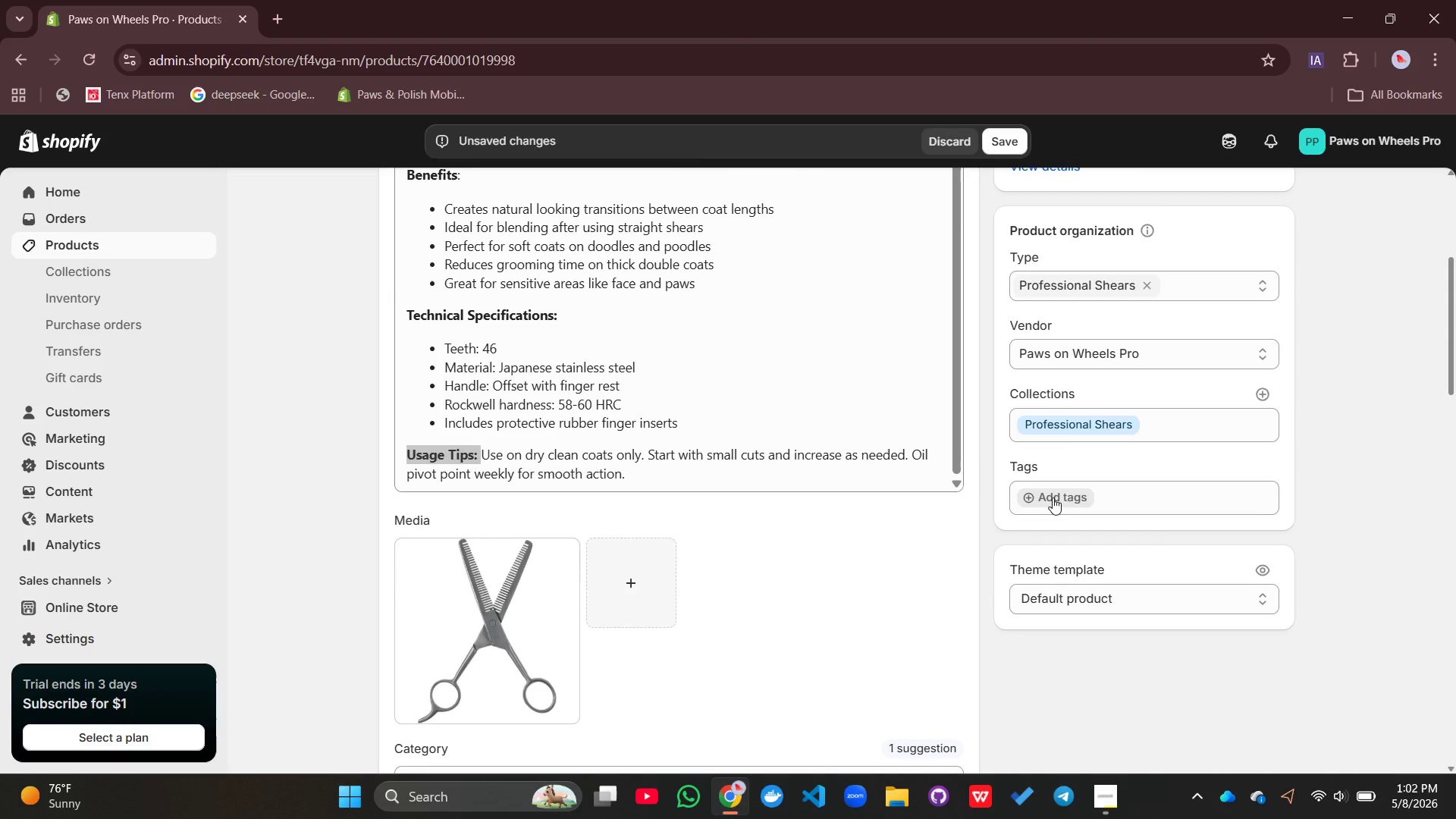 
left_click([1053, 497])
 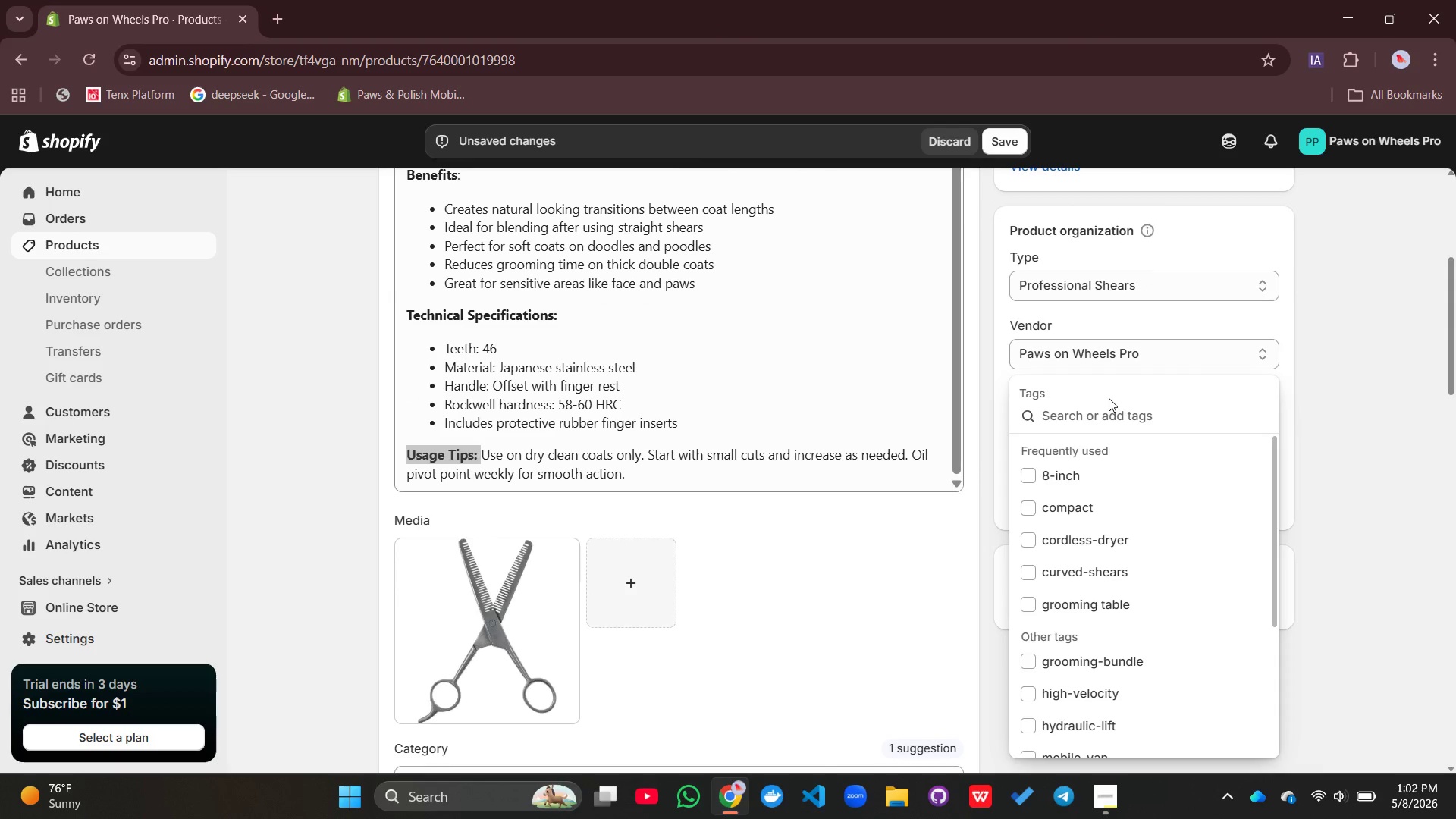 
type(thinning-shears, 46-tooth, blending-shears)
 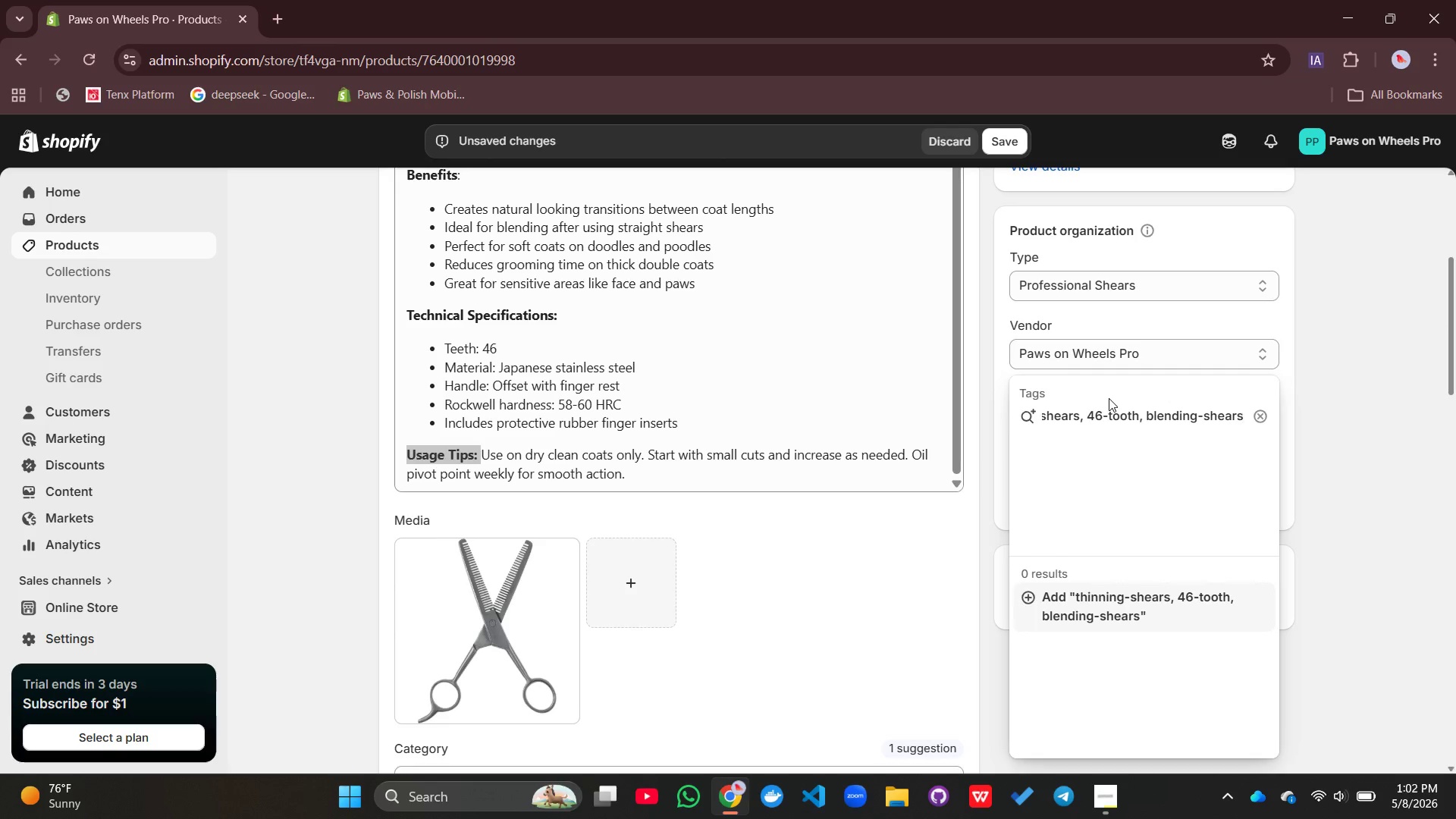 
key(Enter)
 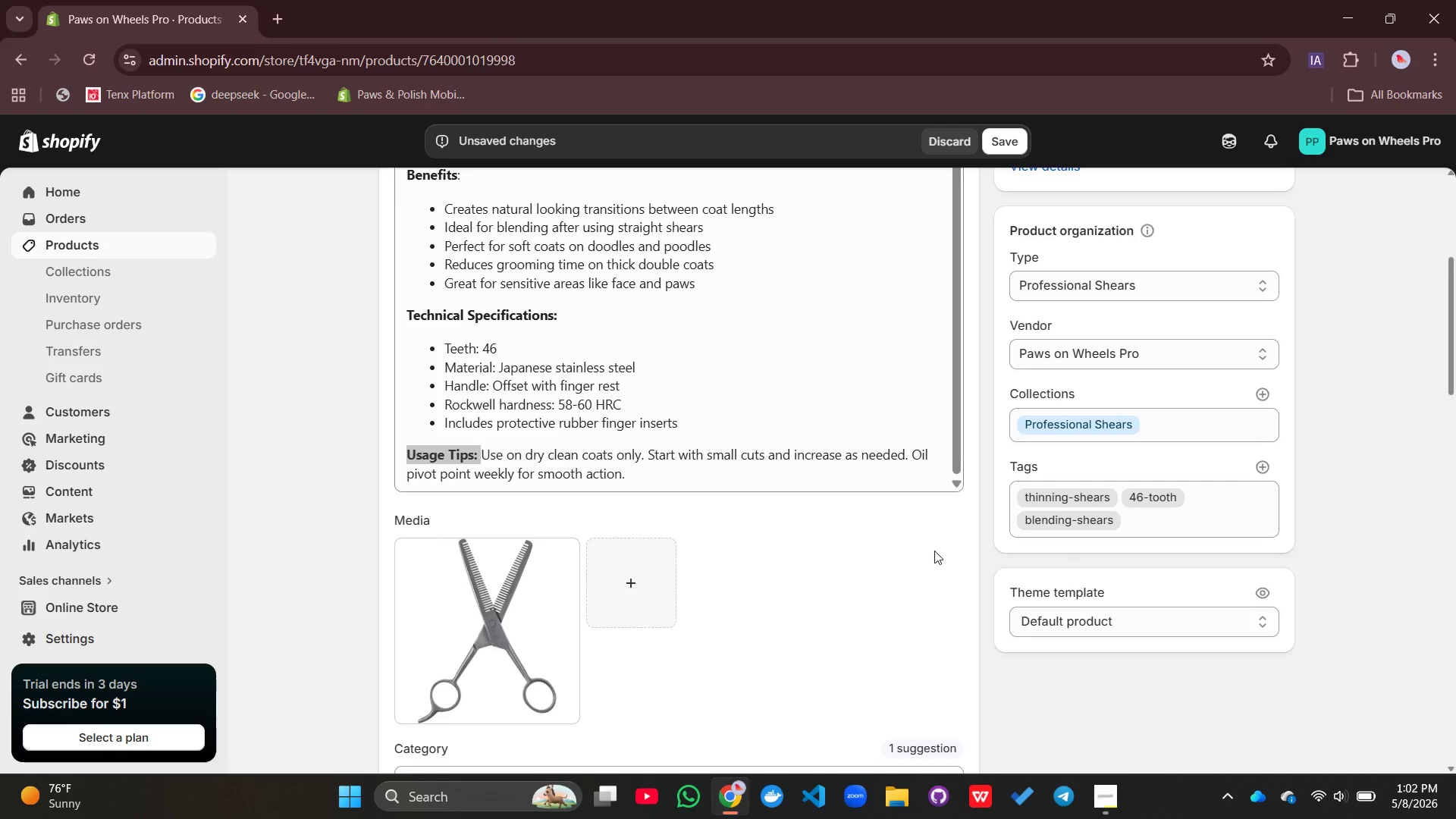 
left_click([506, 619])
 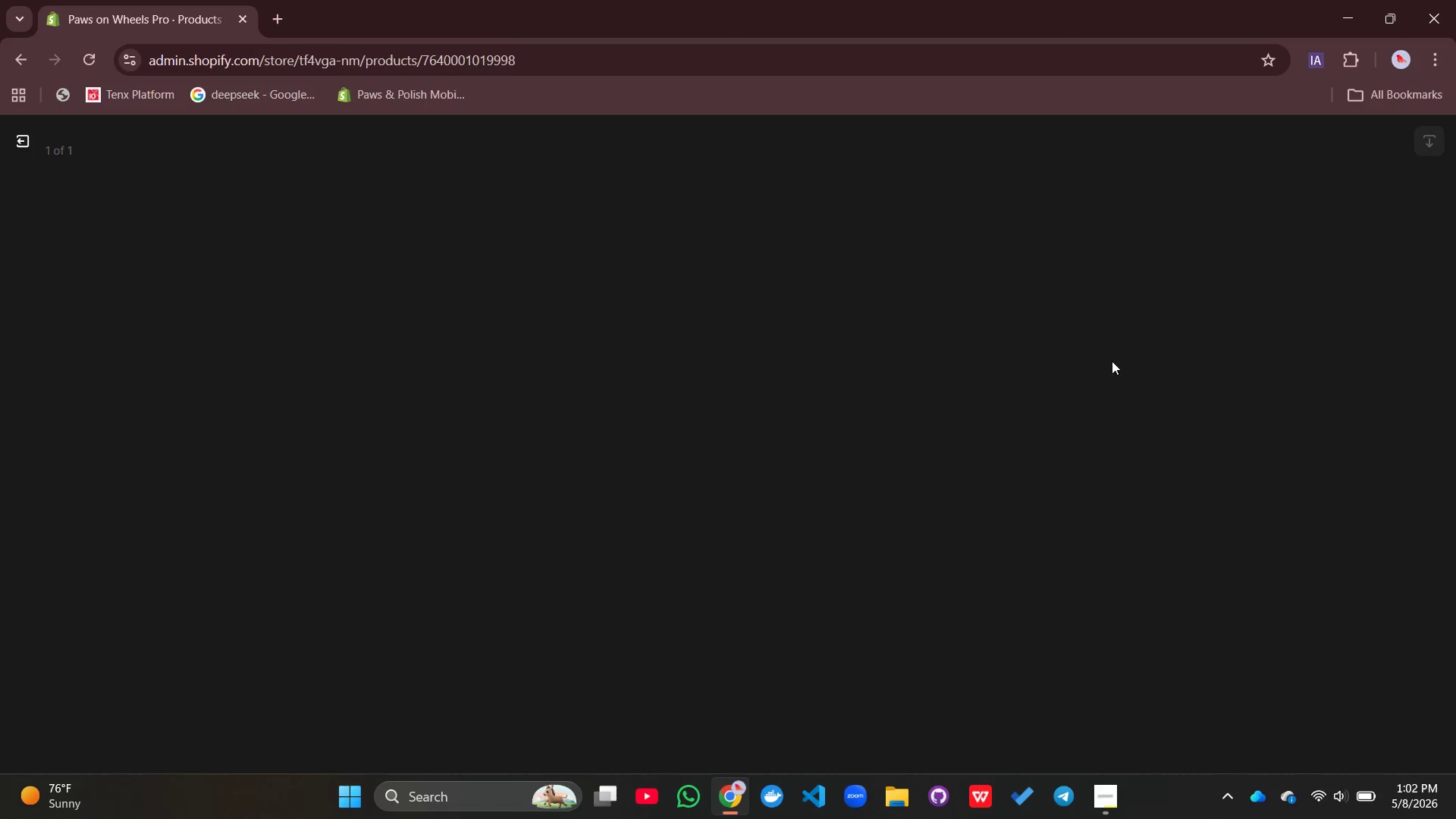 
mouse_move([1068, 366])
 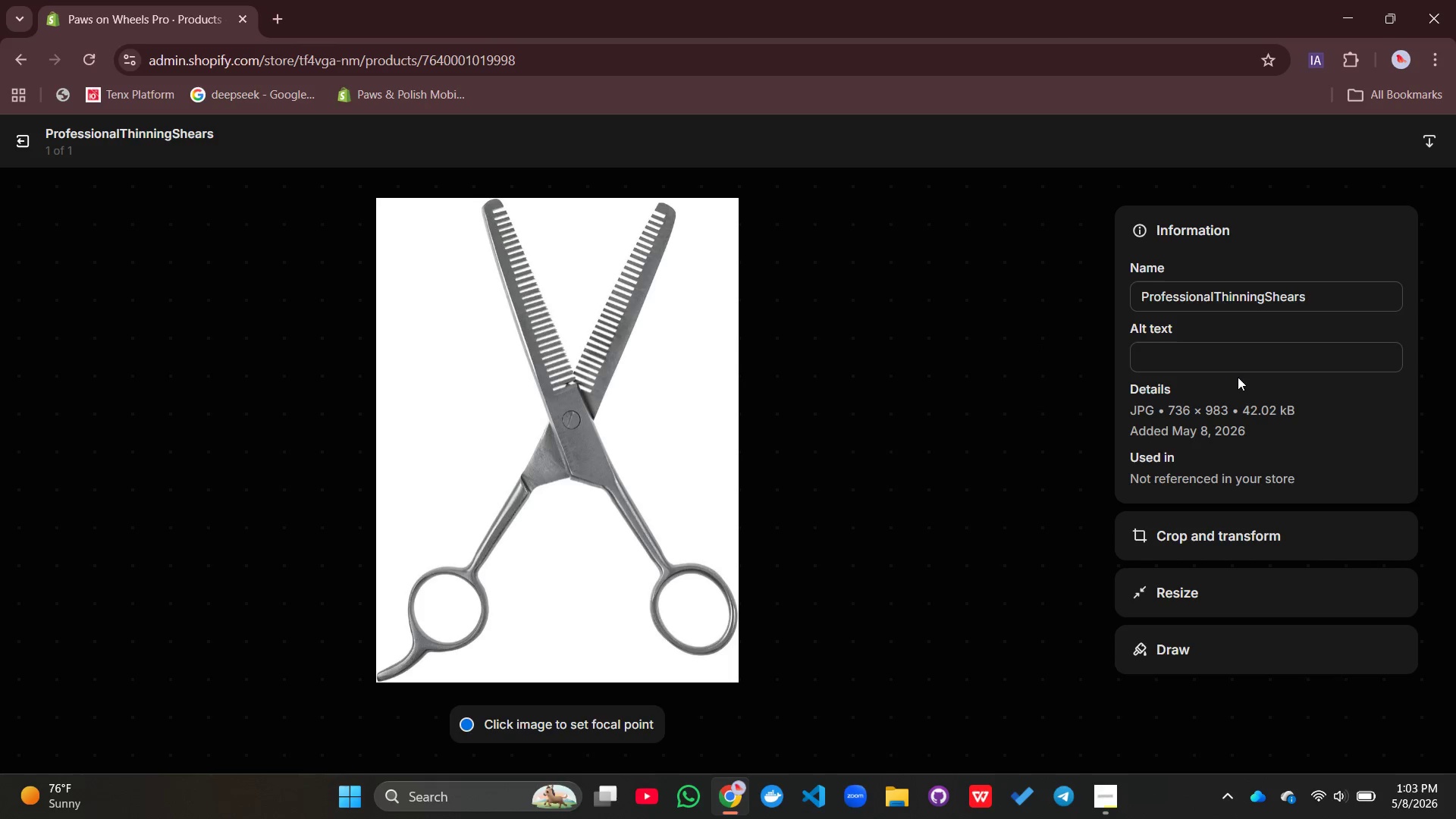 
left_click([1237, 365])
 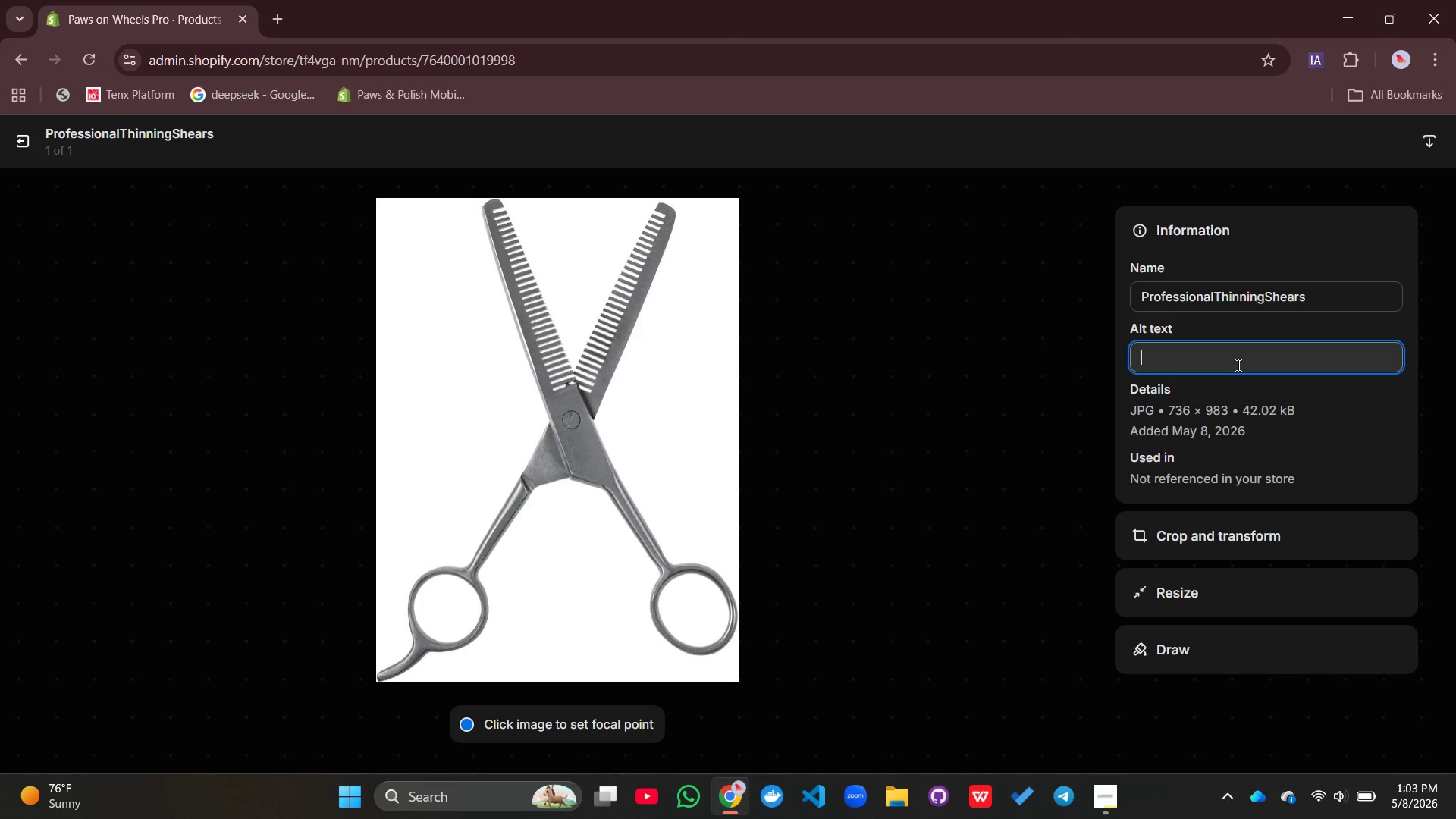 
scroll: coordinate [1237, 365], scroll_direction: up, amount: 1.0
 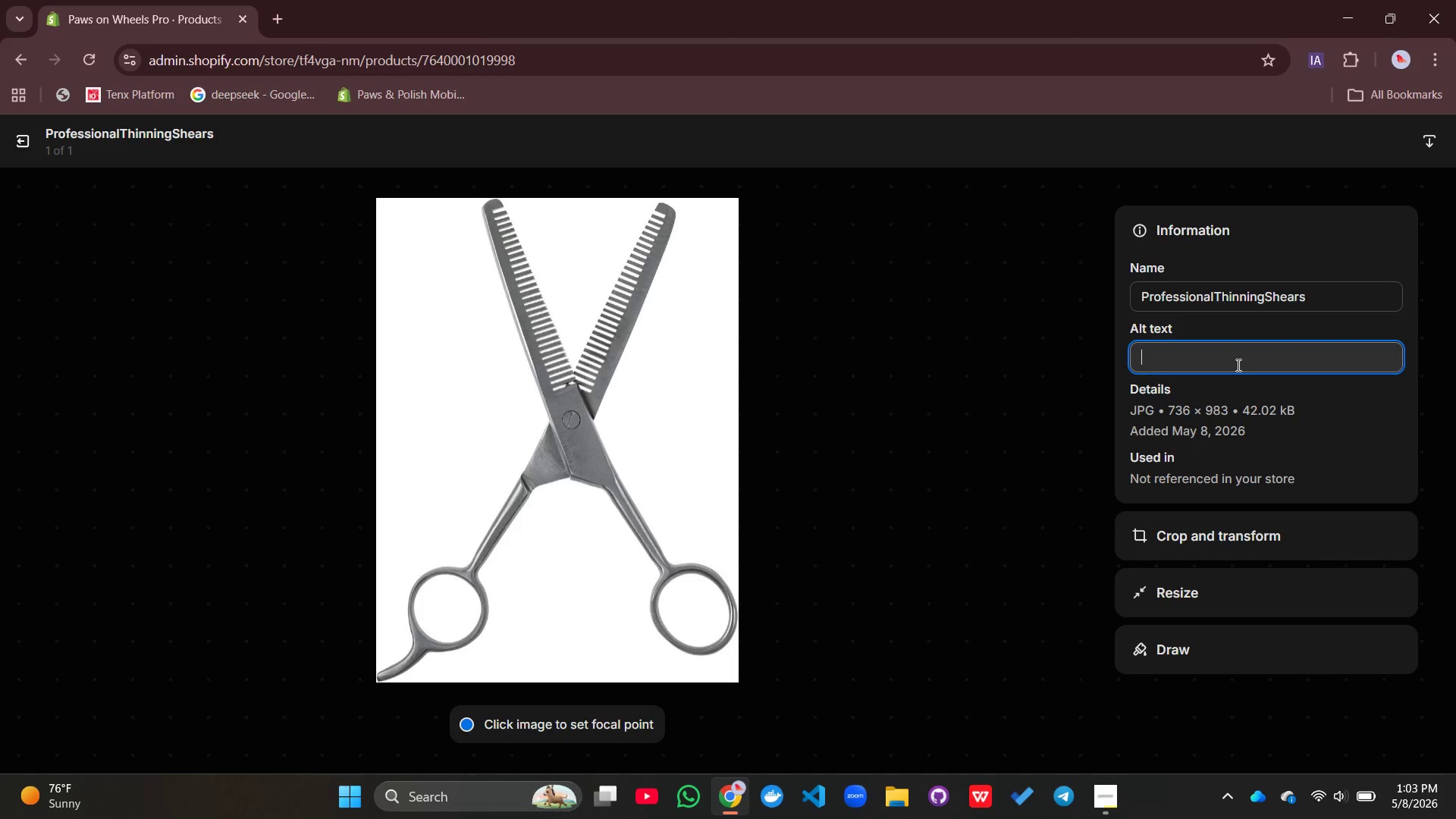 
type(46=)
 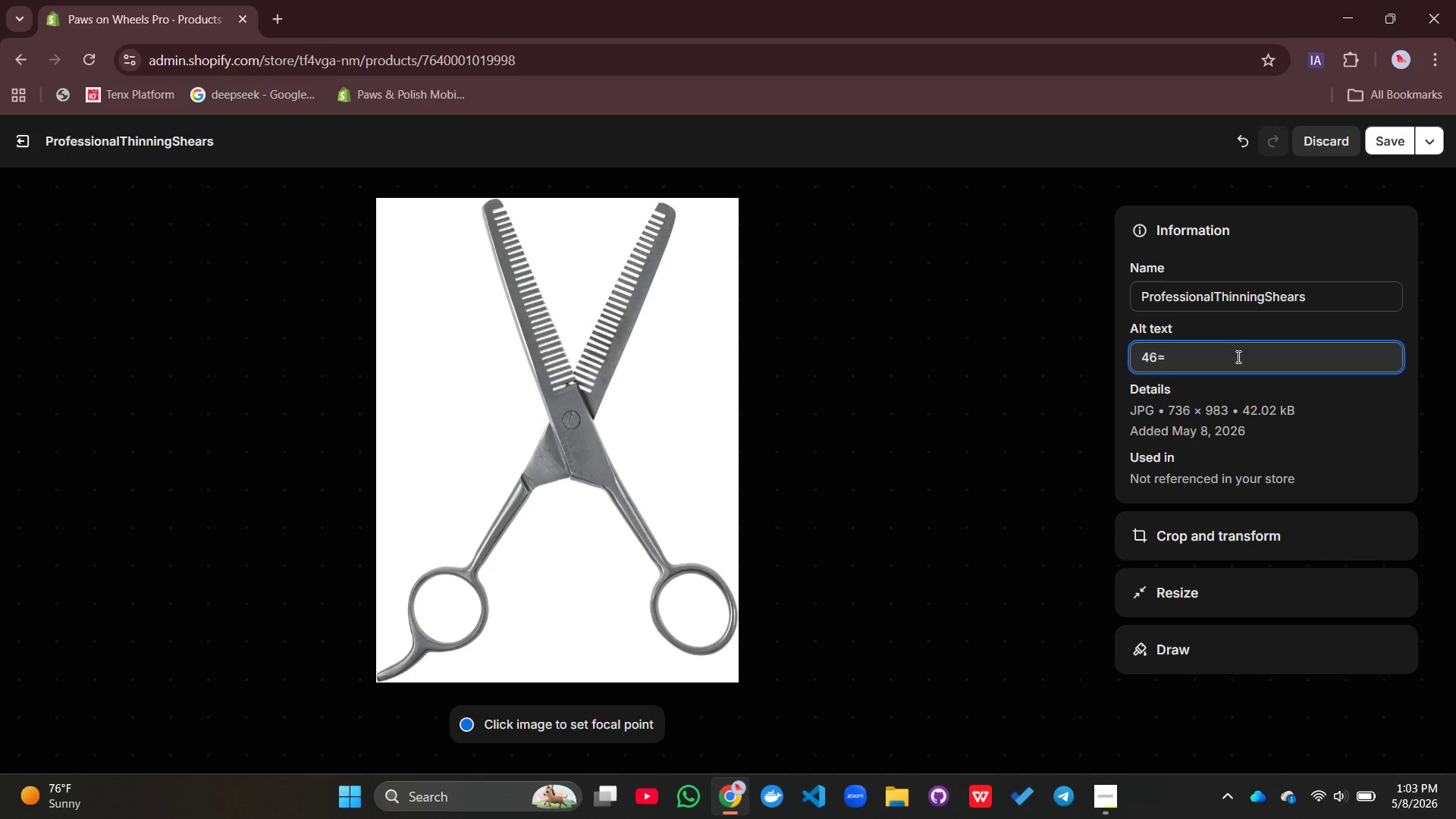 
key(Backspace)
type(-tooth thinning shears for seamless blending and tex)
 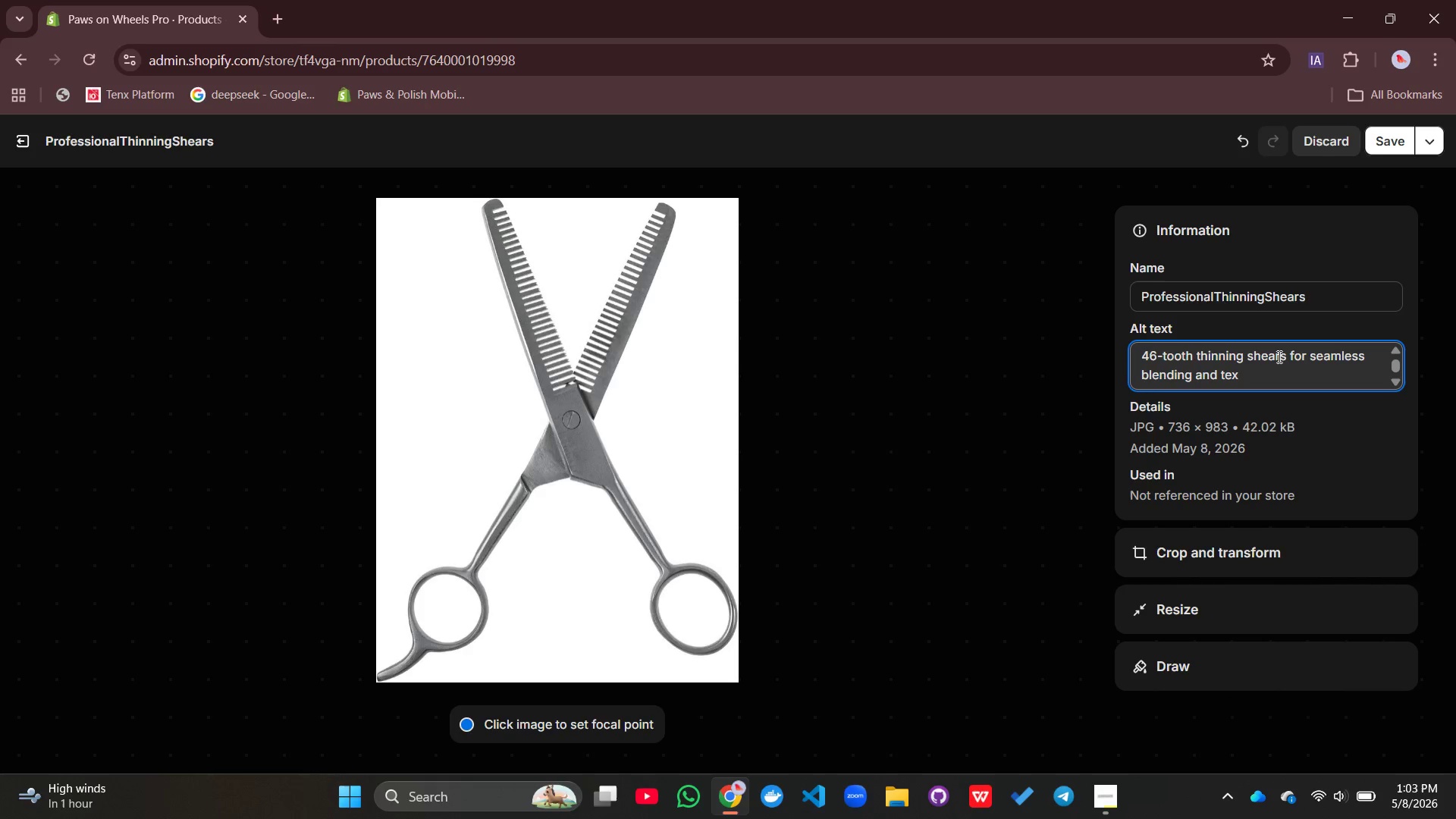 
type(turizing pet coats)
 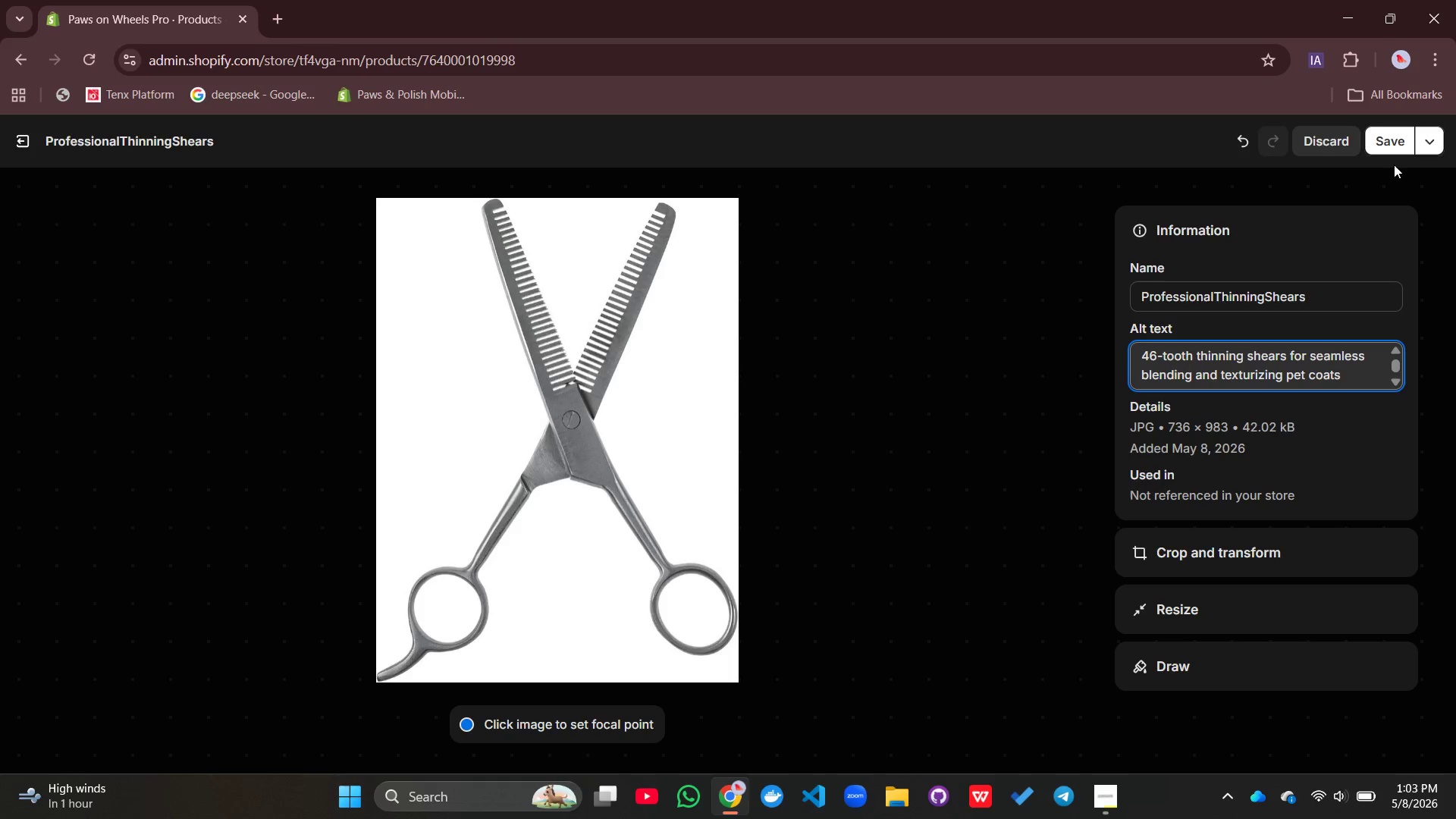 
left_click([1385, 143])
 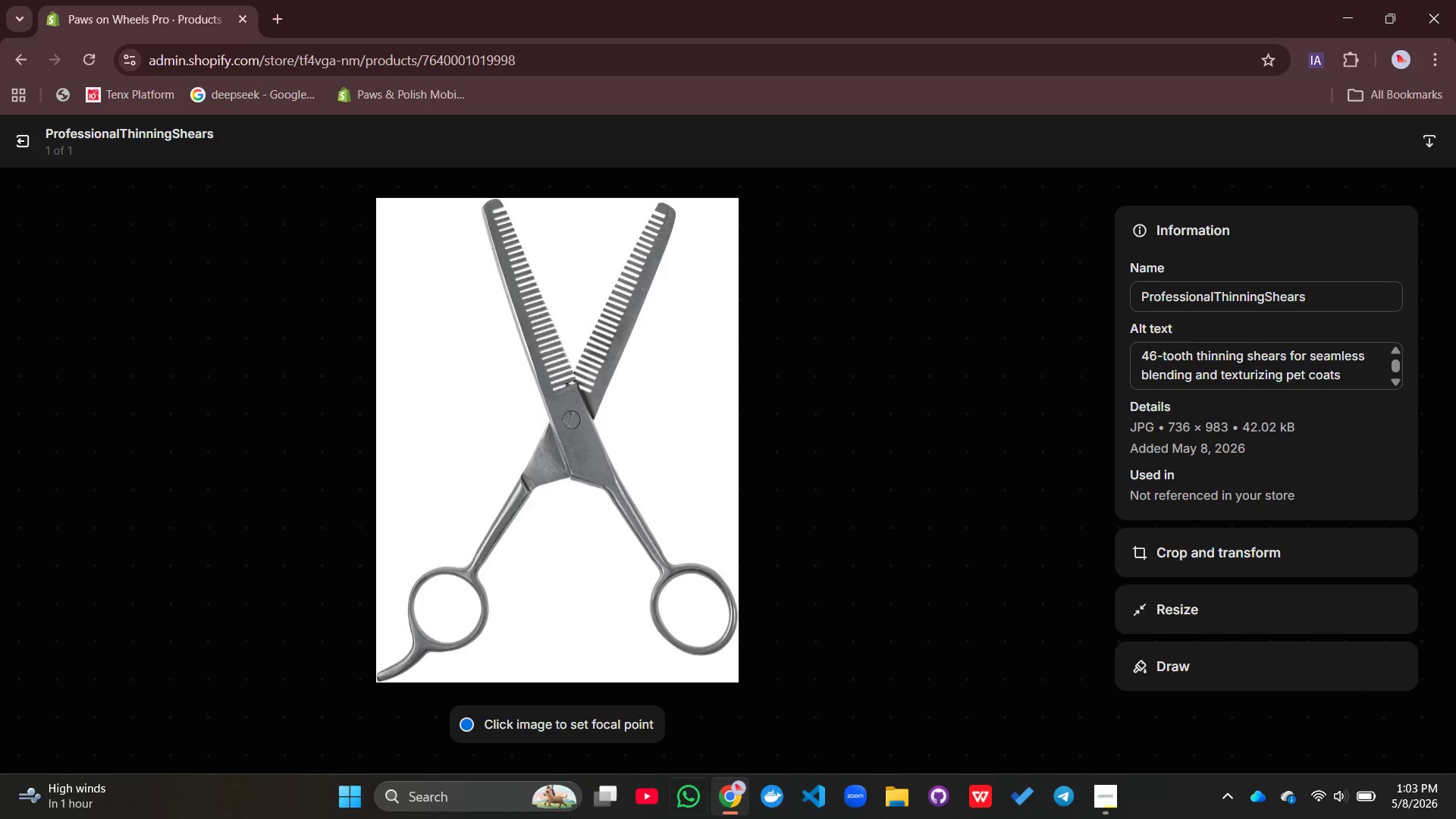 
wait(10.24)
 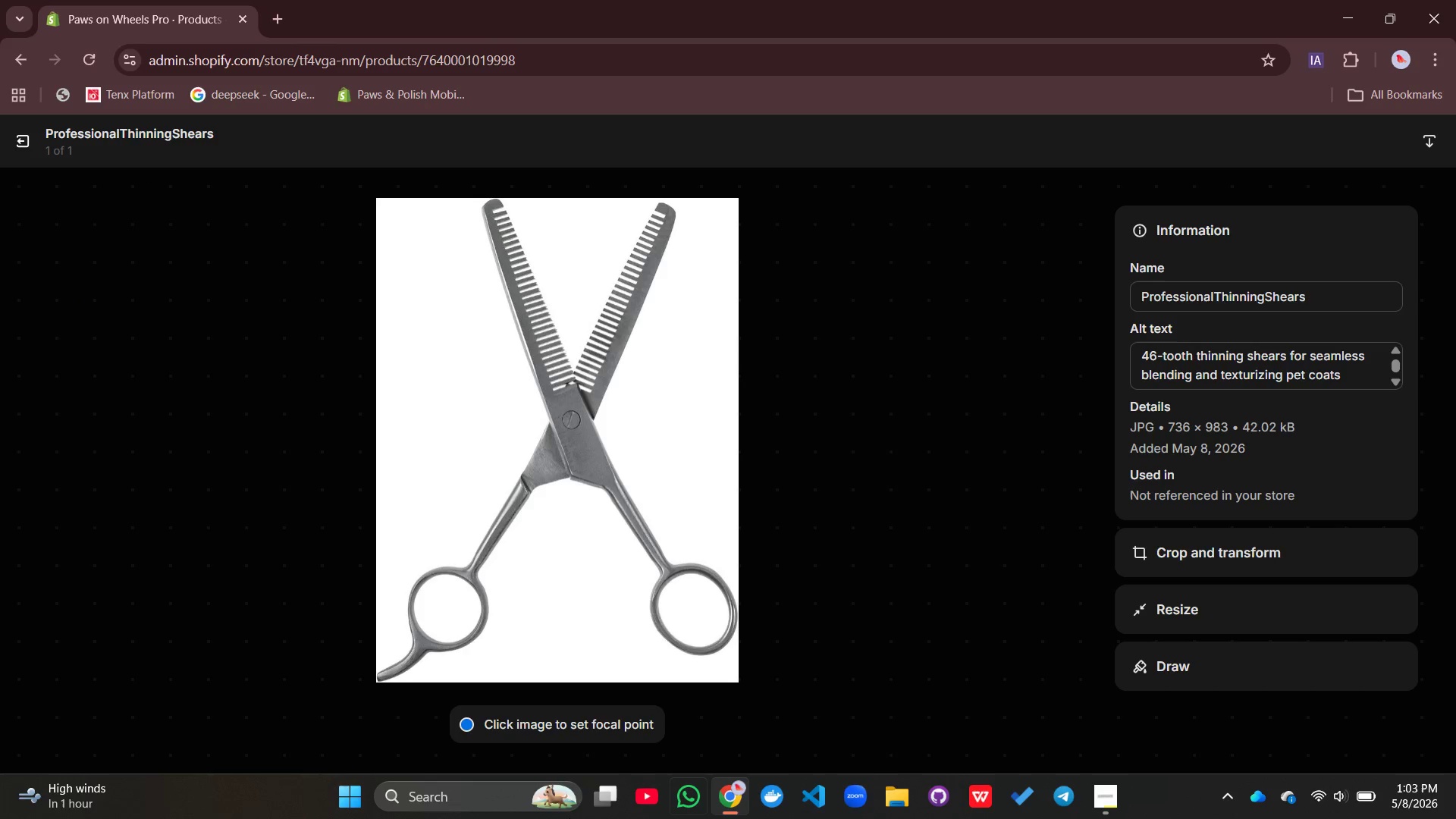 
scroll: coordinate [638, 350], scroll_direction: down, amount: 8.0
 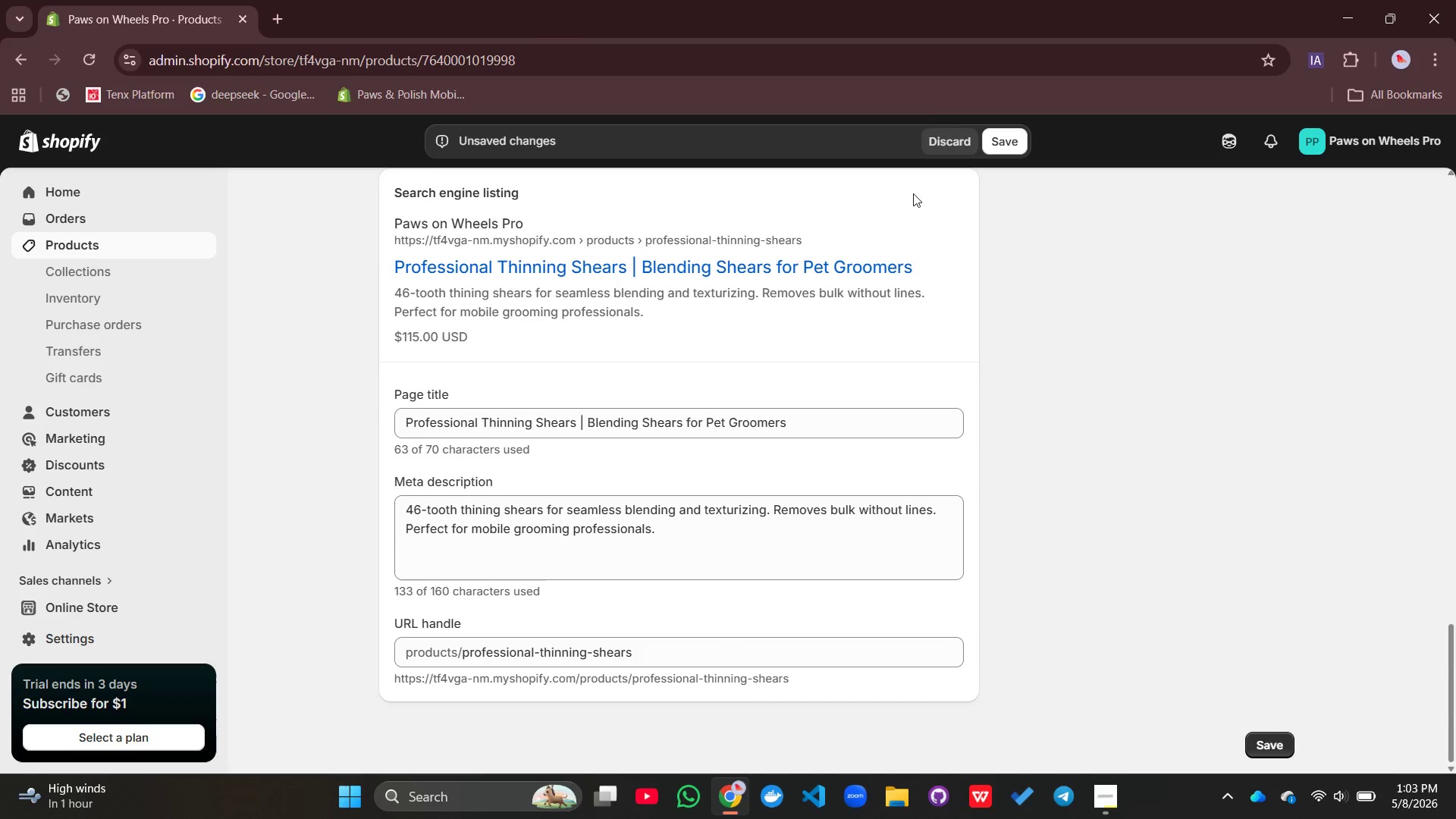 
left_click([990, 133])
 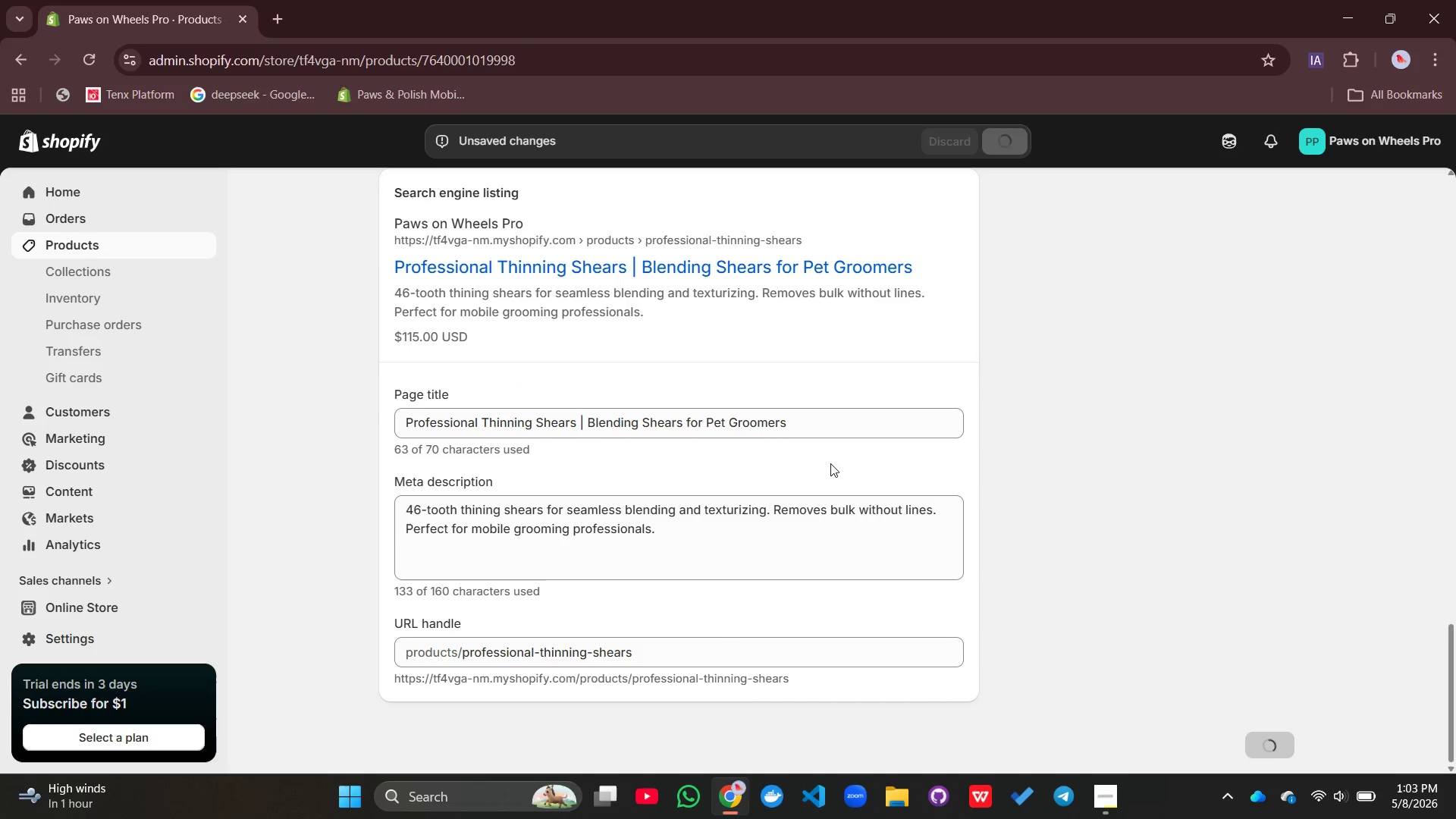 
wait(7.48)
 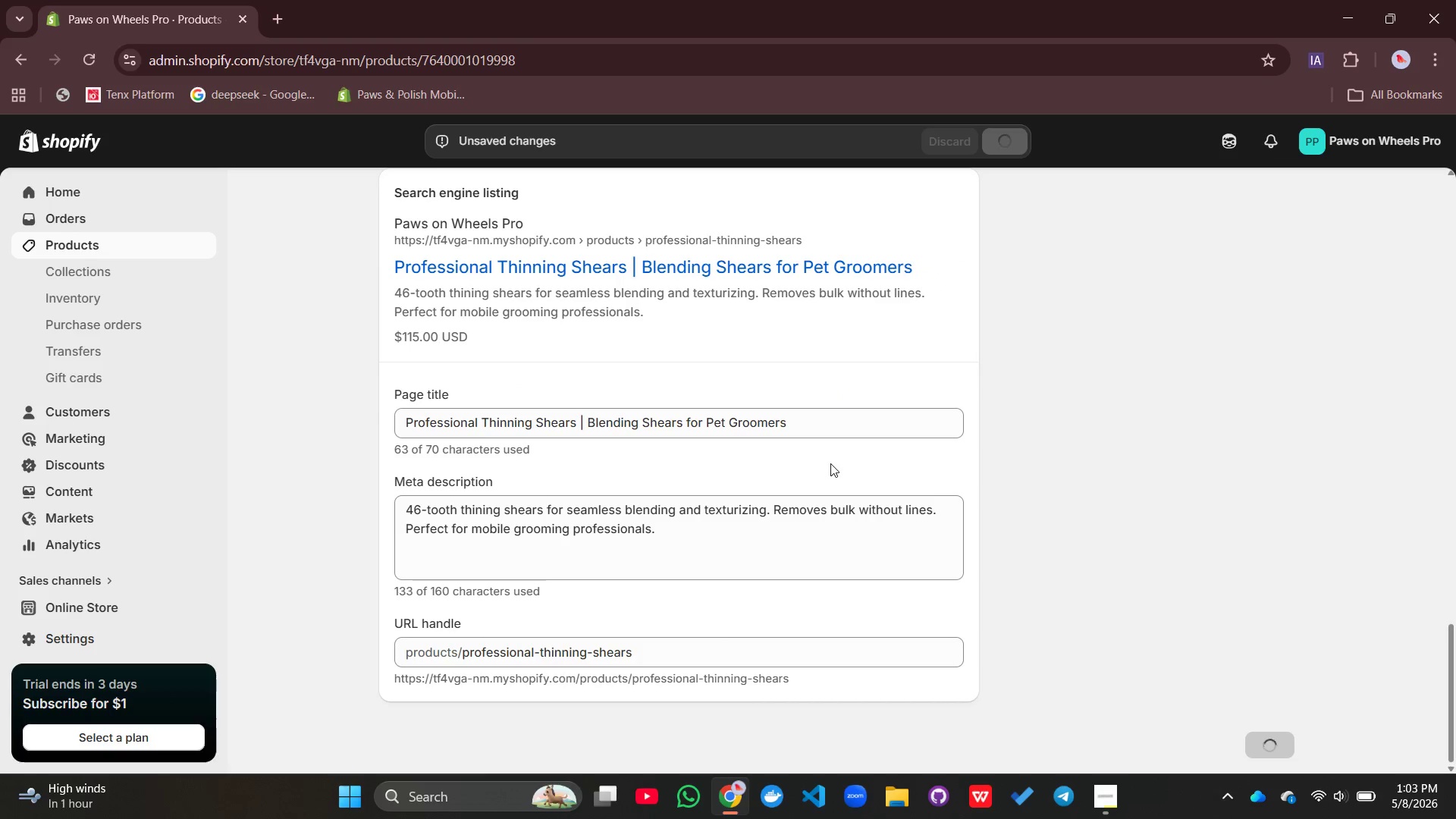 
scroll: coordinate [827, 467], scroll_direction: up, amount: 28.0